 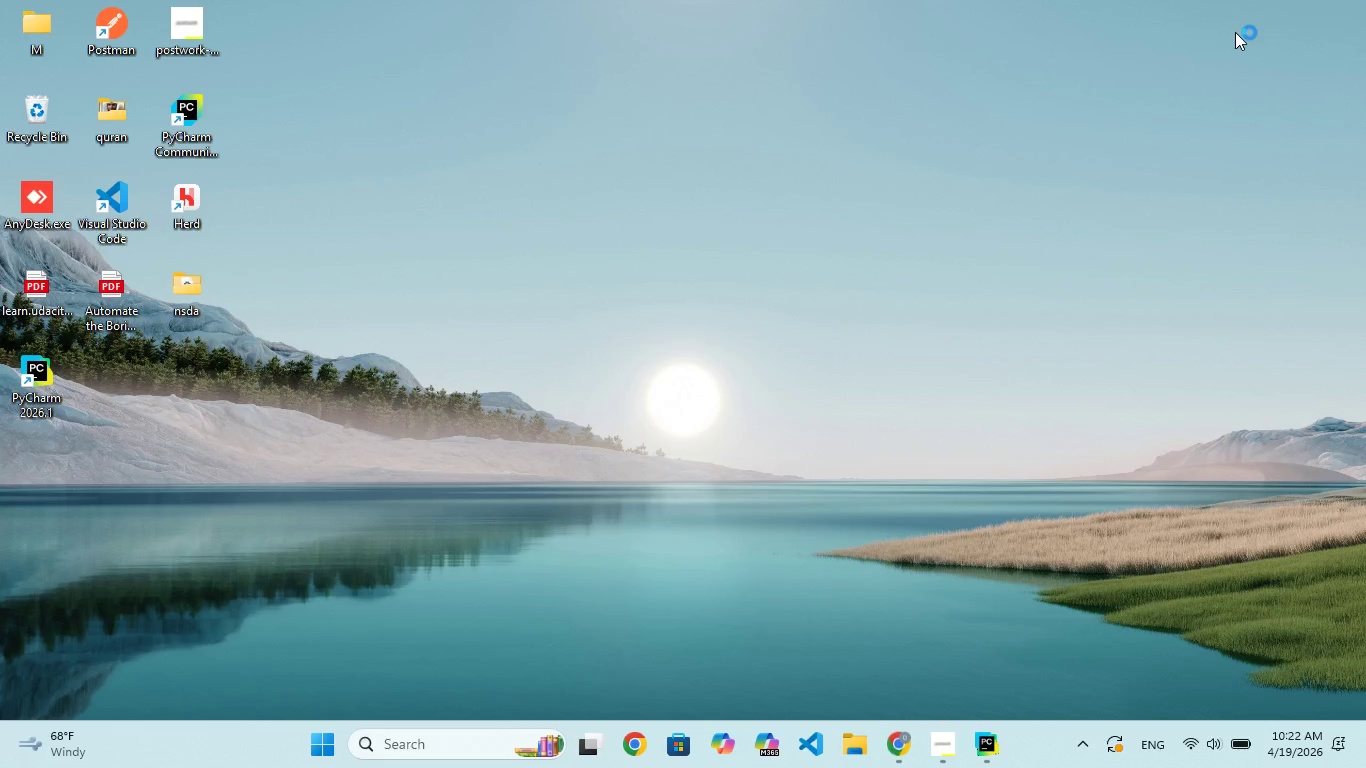 
left_click([1246, 17])
 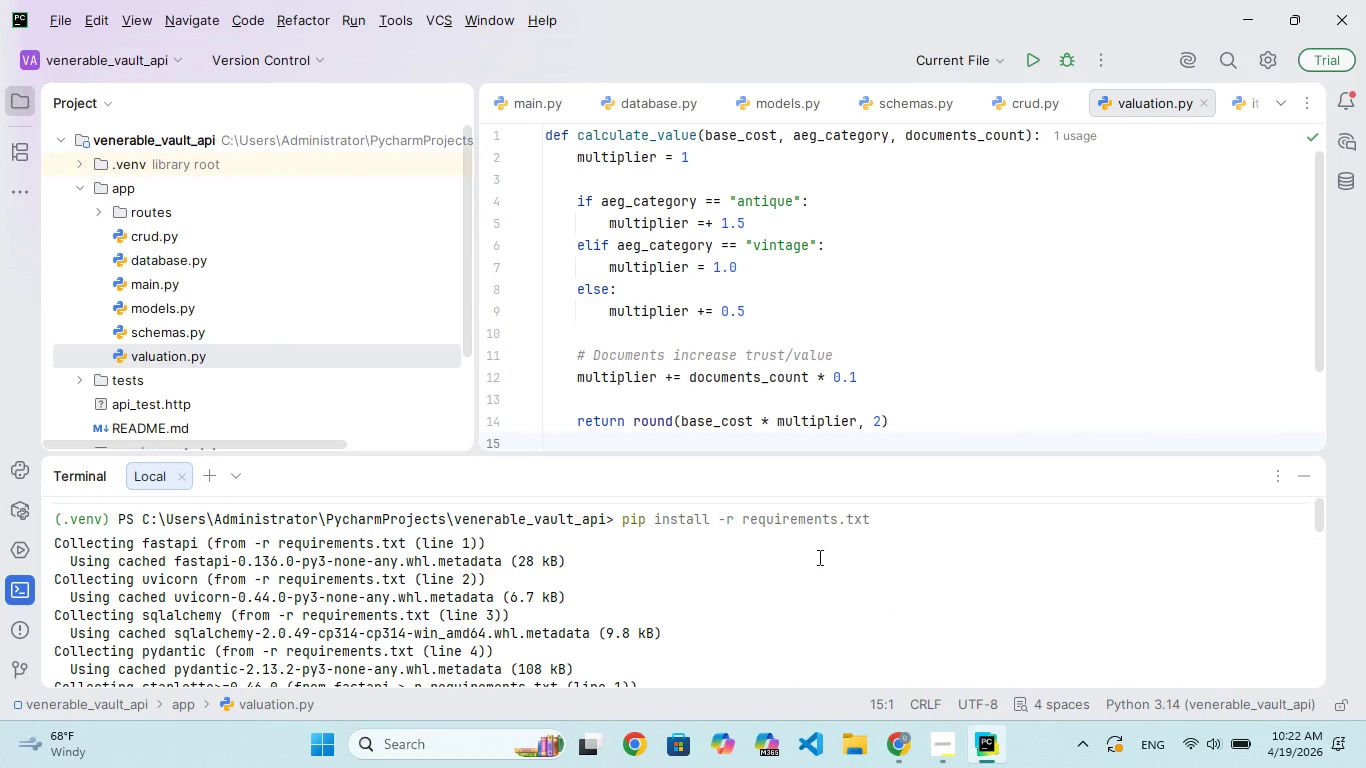 
scroll: coordinate [804, 564], scroll_direction: down, amount: 307.0
 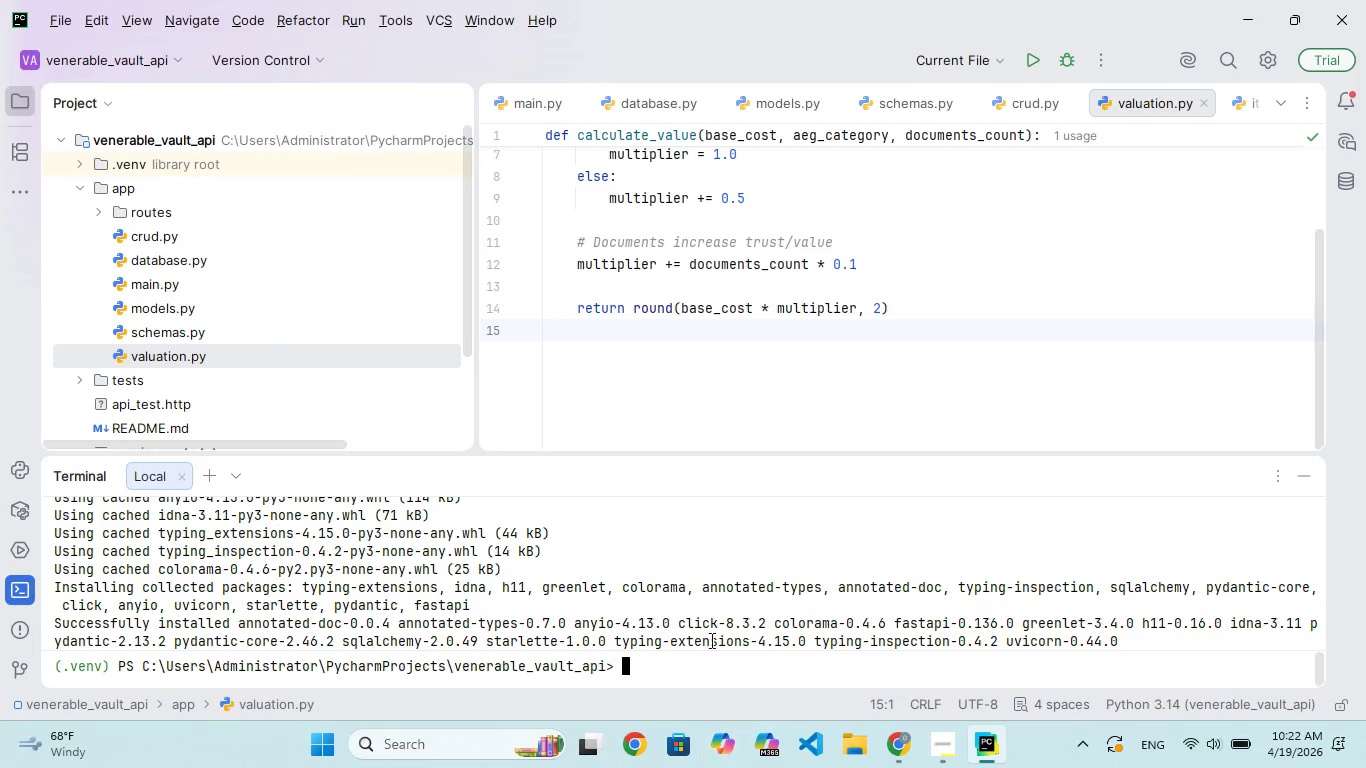 
left_click_drag(start_coordinate=[709, 634], to_coordinate=[709, 640])
 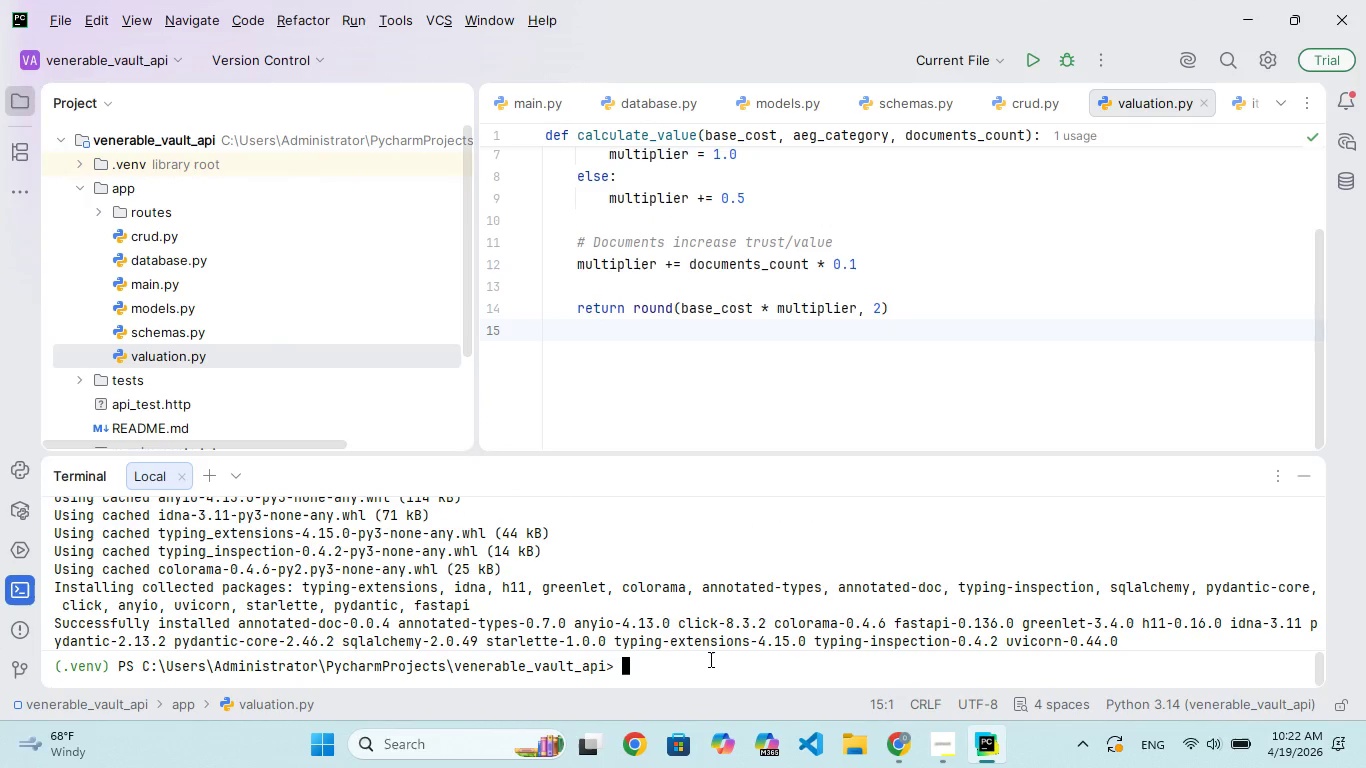 
left_click([709, 665])
 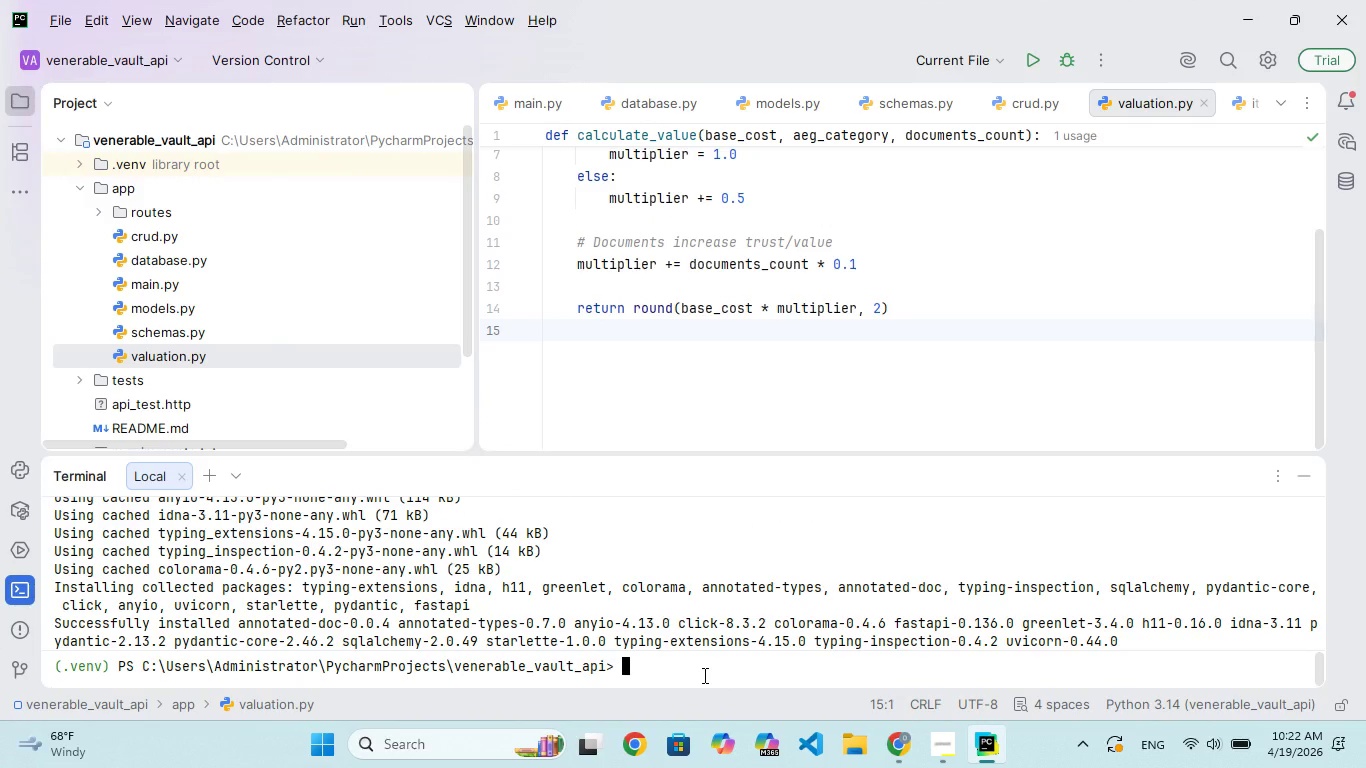 
type(cls)
 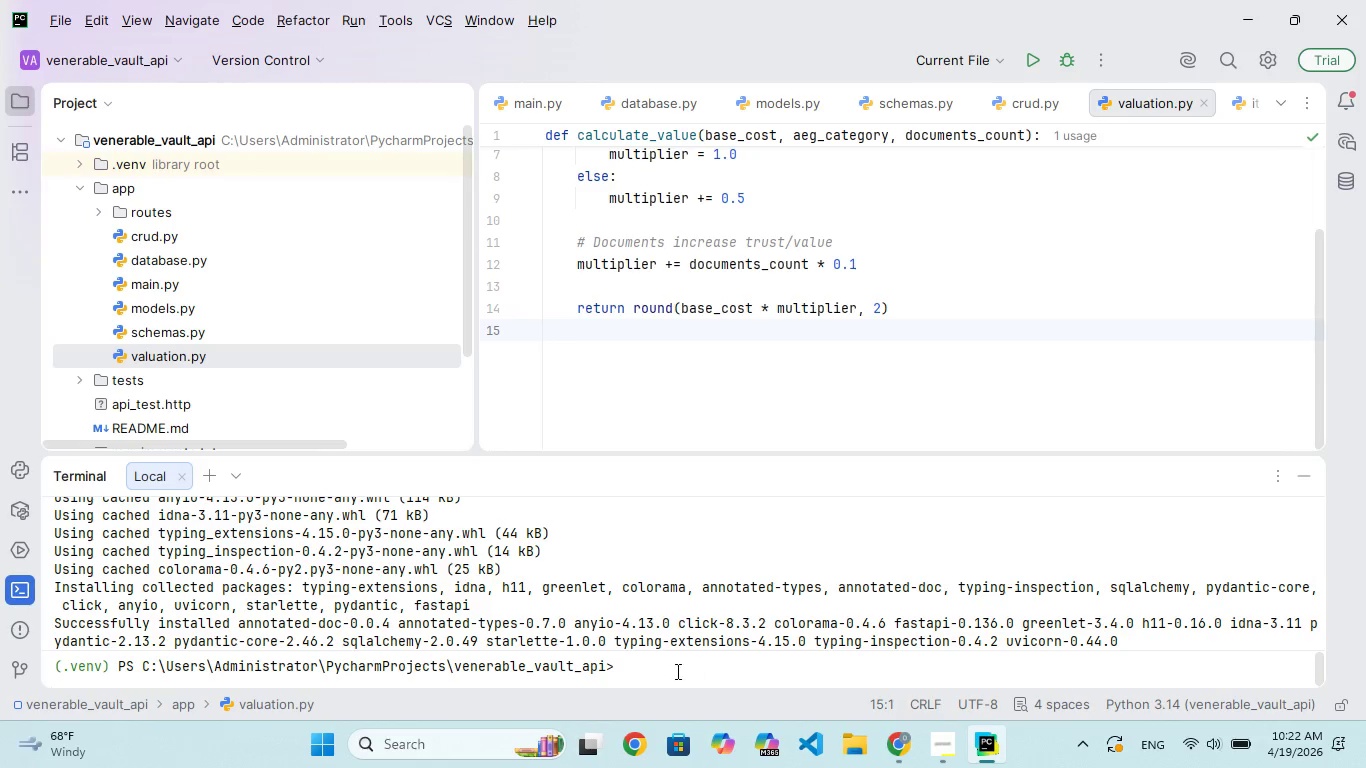 
left_click([658, 671])
 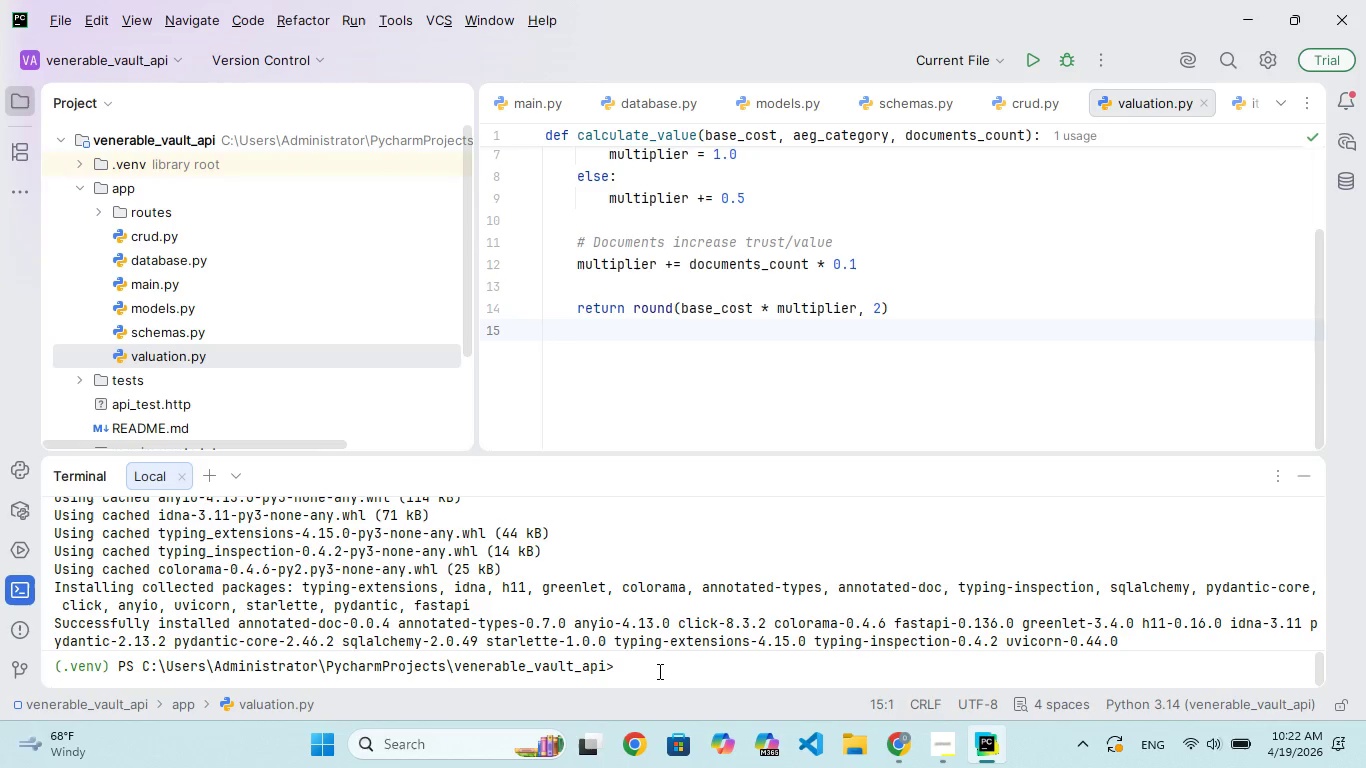 
hold_key(key=C, duration=0.31)
 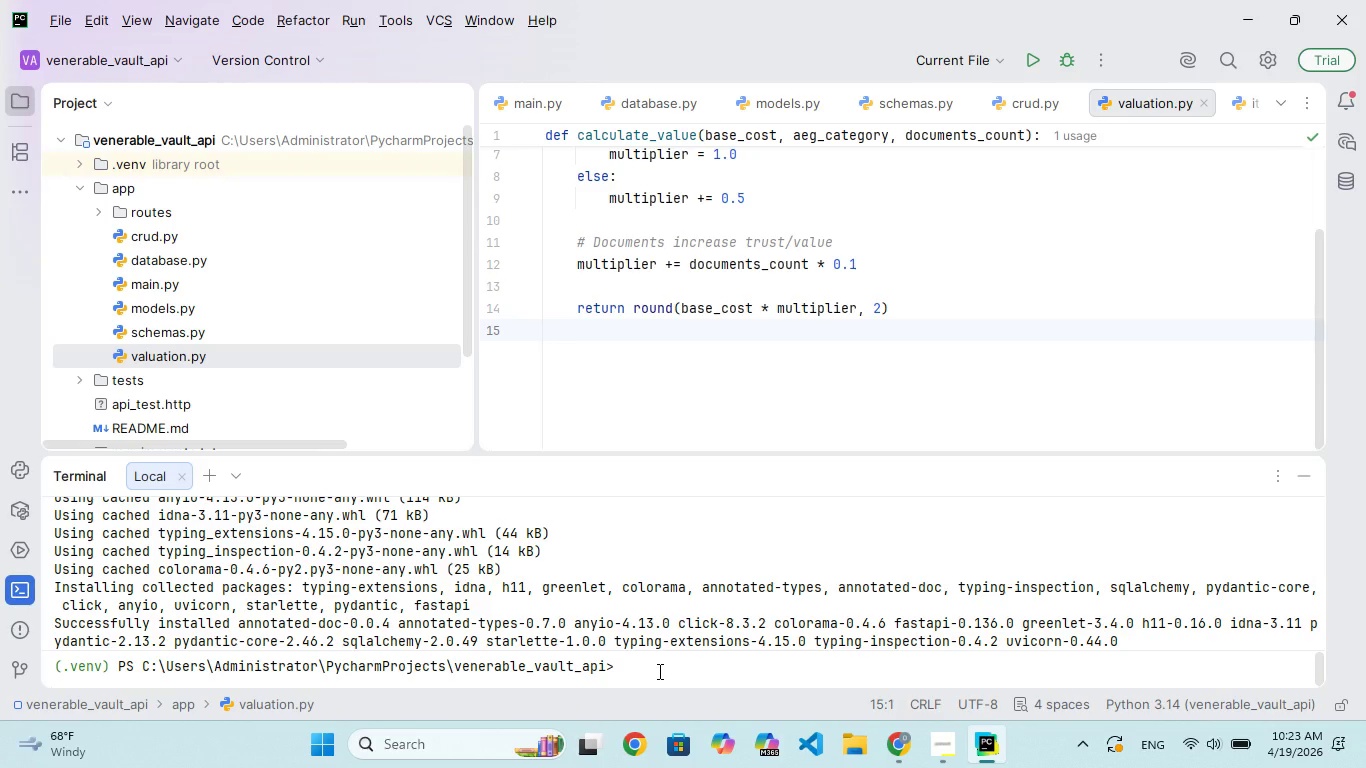 
key(Backspace)
key(Backspace)
key(Backspace)
type(ccc)
 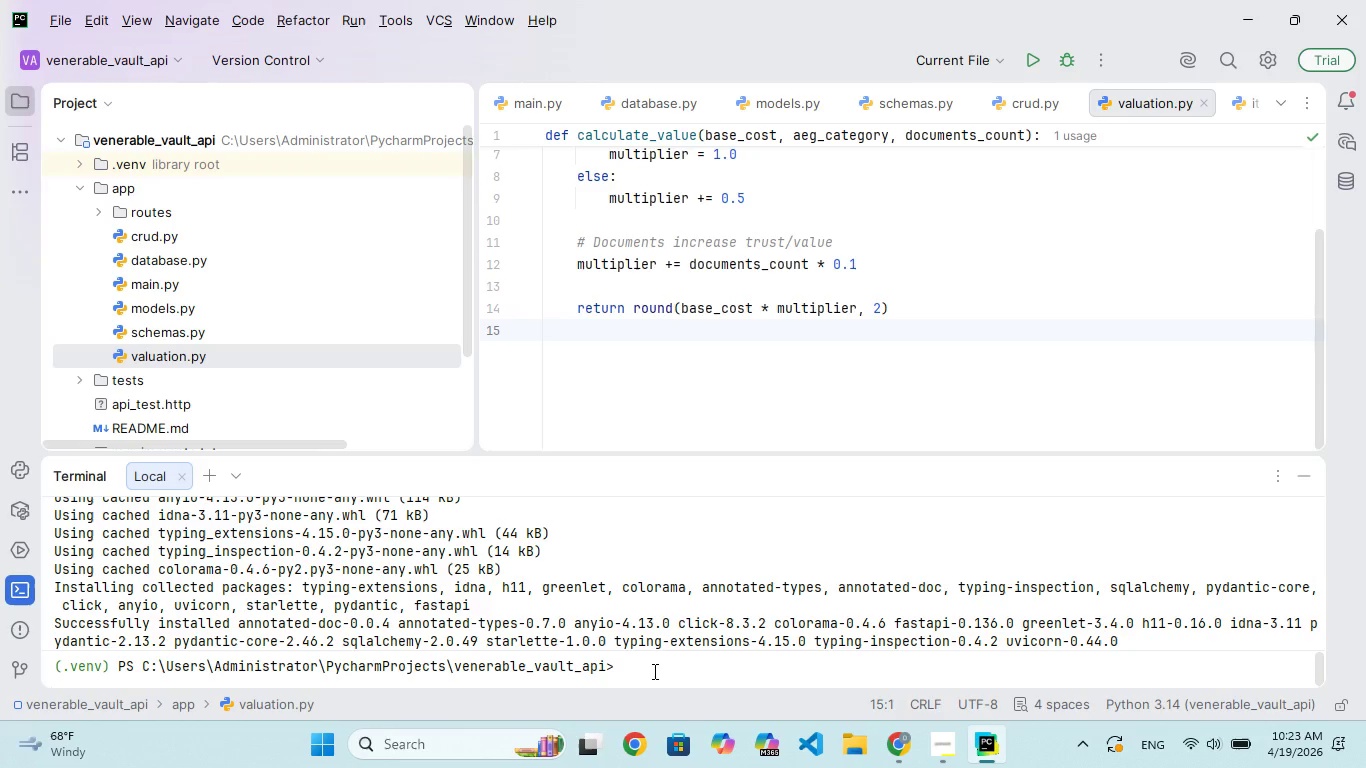 
left_click([626, 659])
 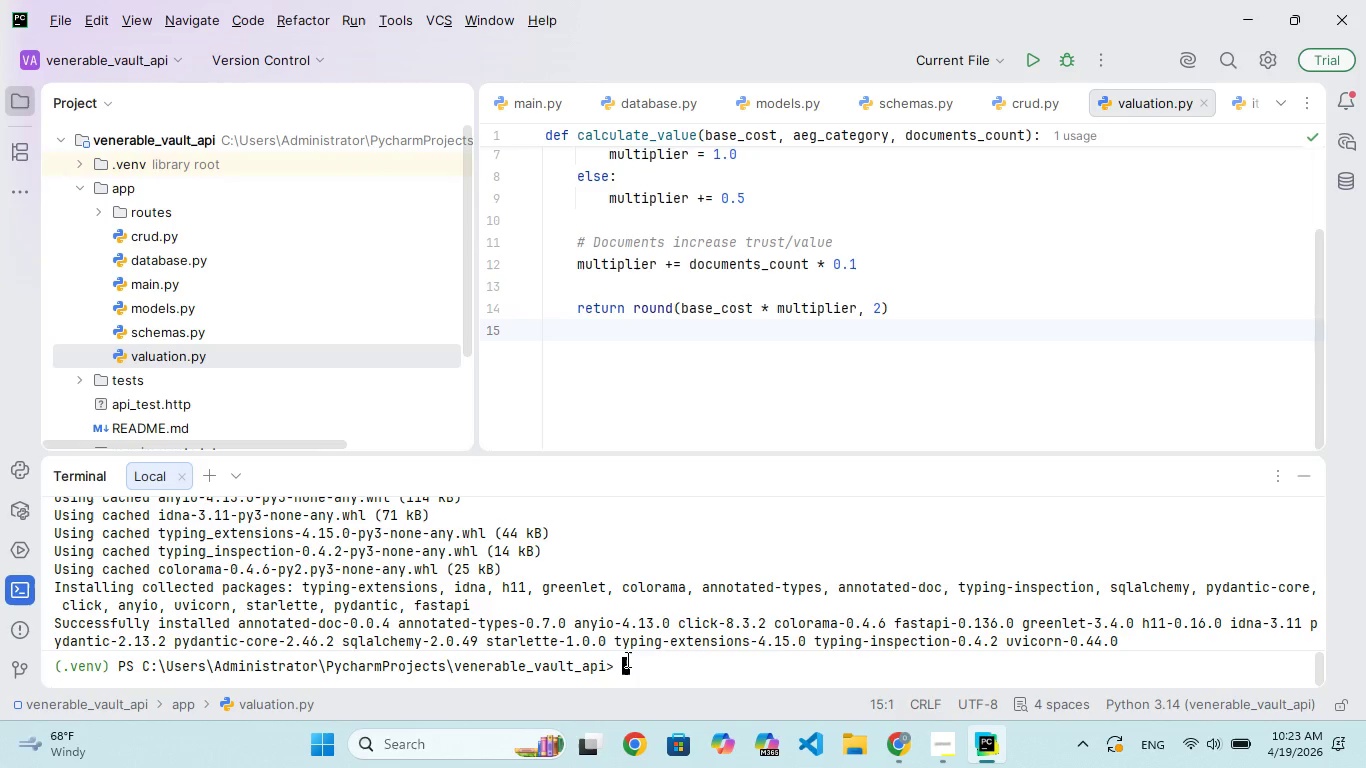 
wait(7.48)
 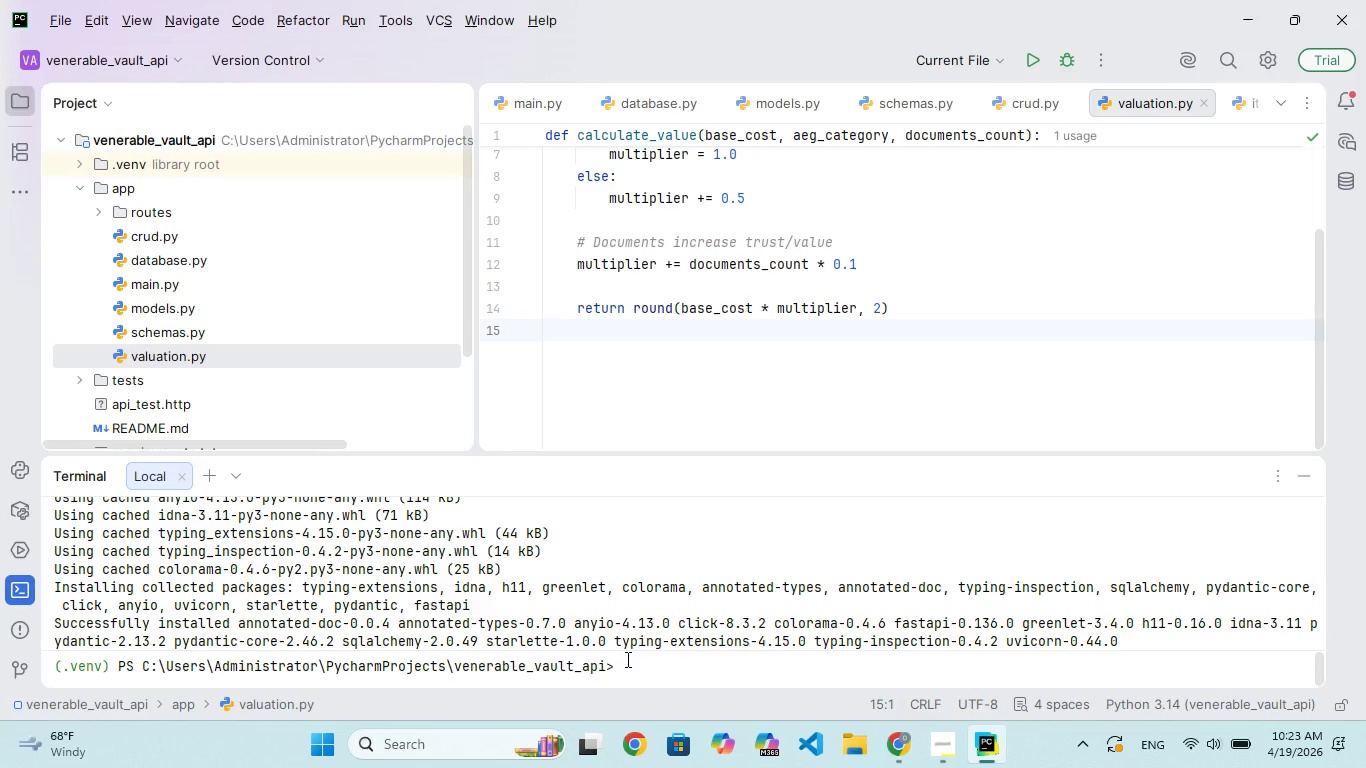 
hold_key(key=C, duration=0.42)
 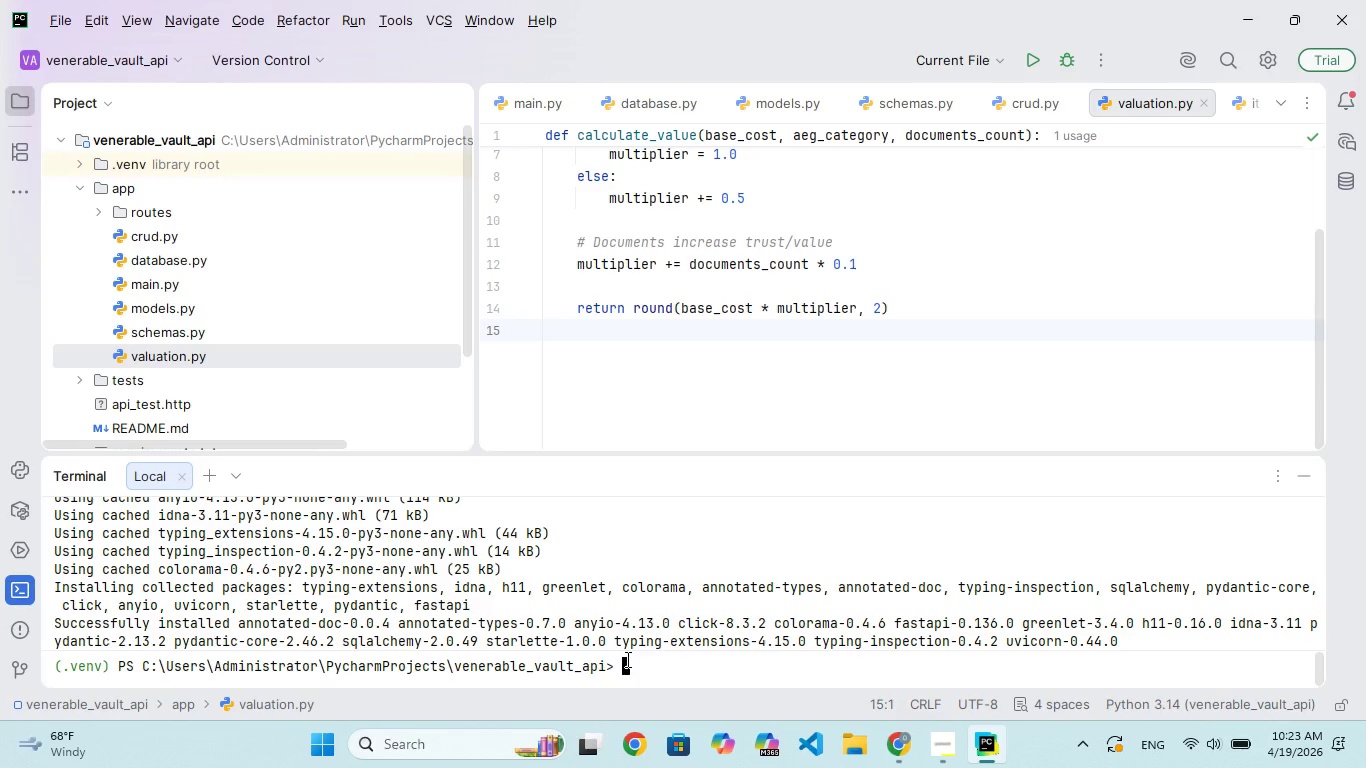 
type(ls)
 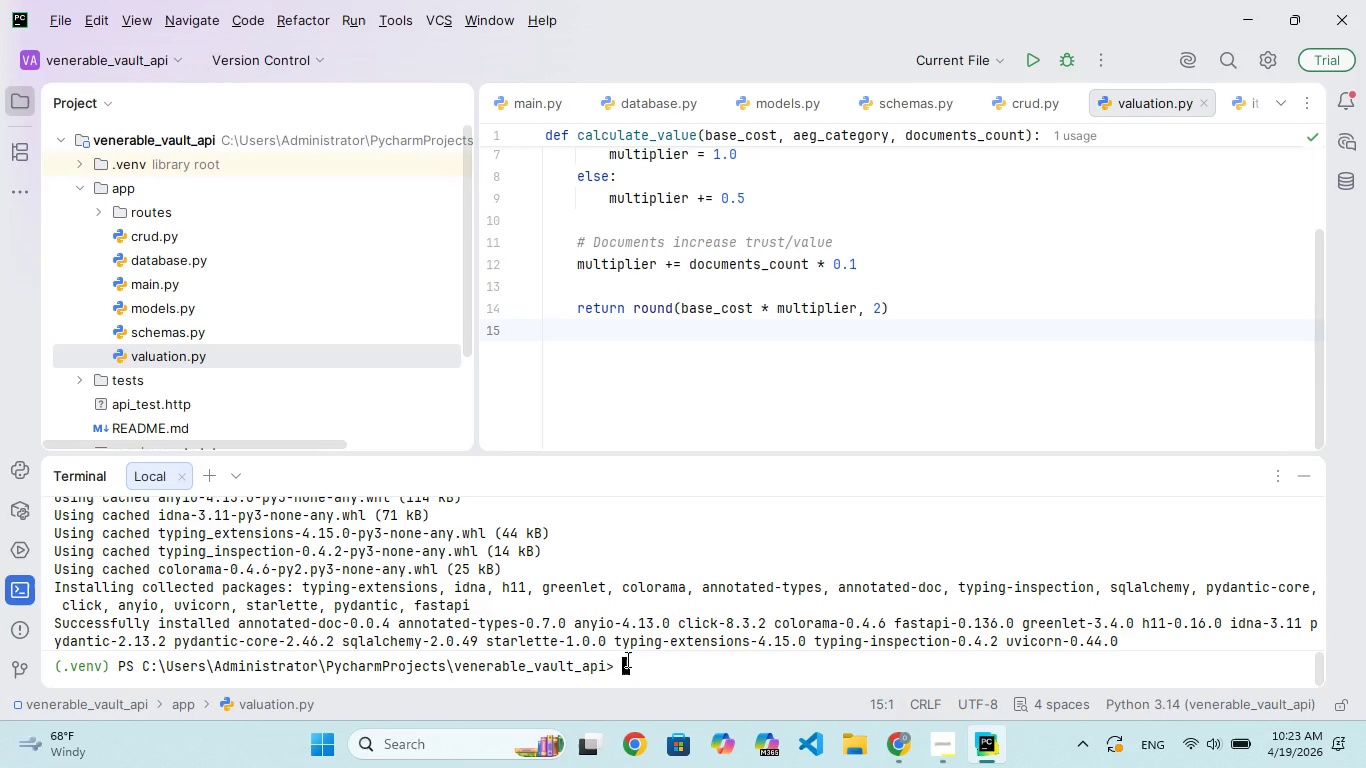 
wait(12.59)
 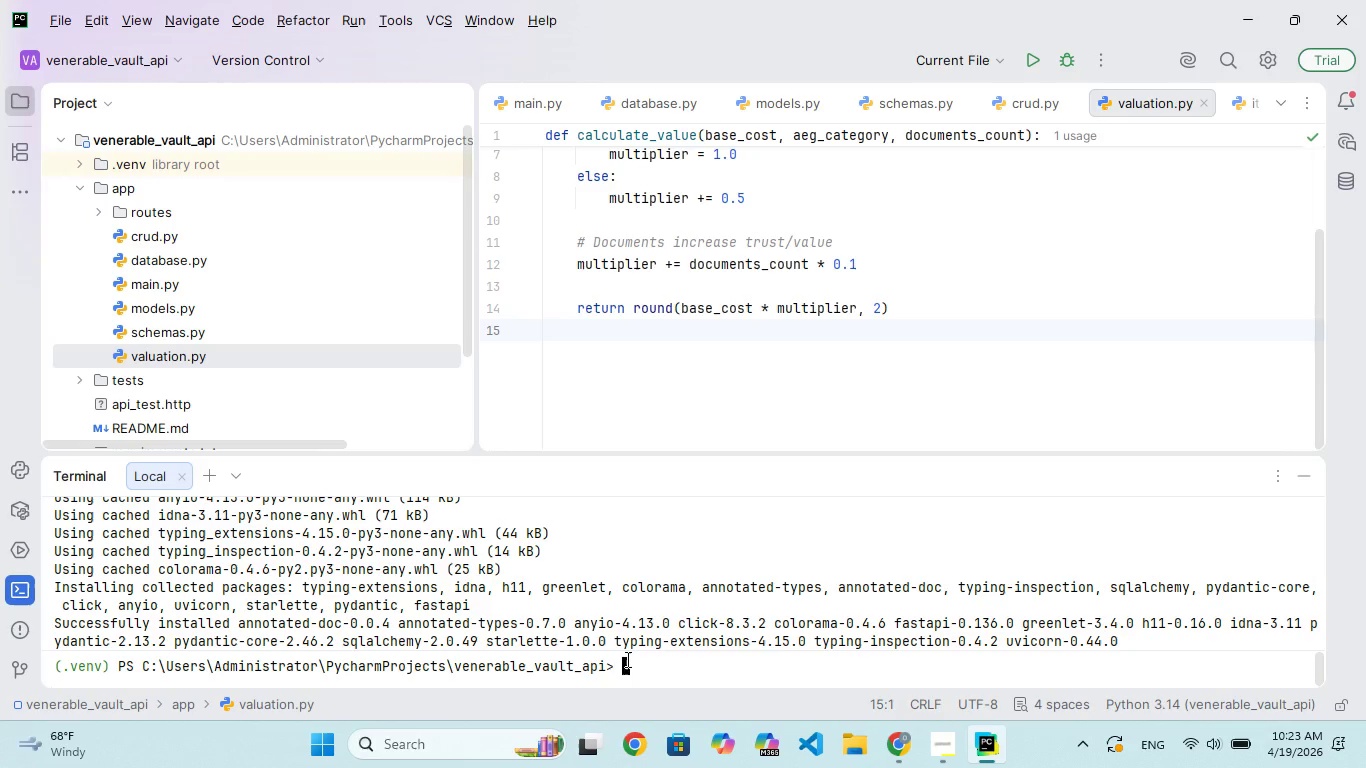 
hold_key(key=C, duration=0.45)
 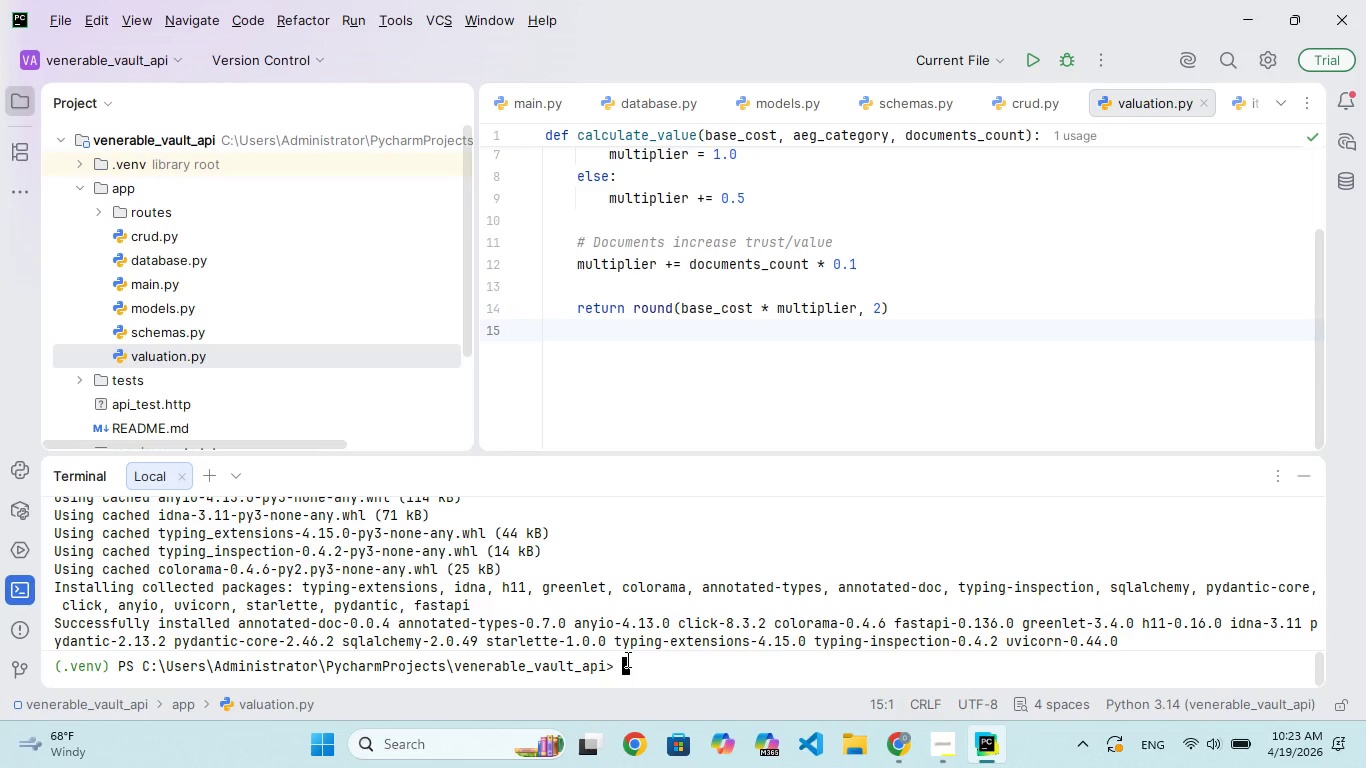 
key(L)
 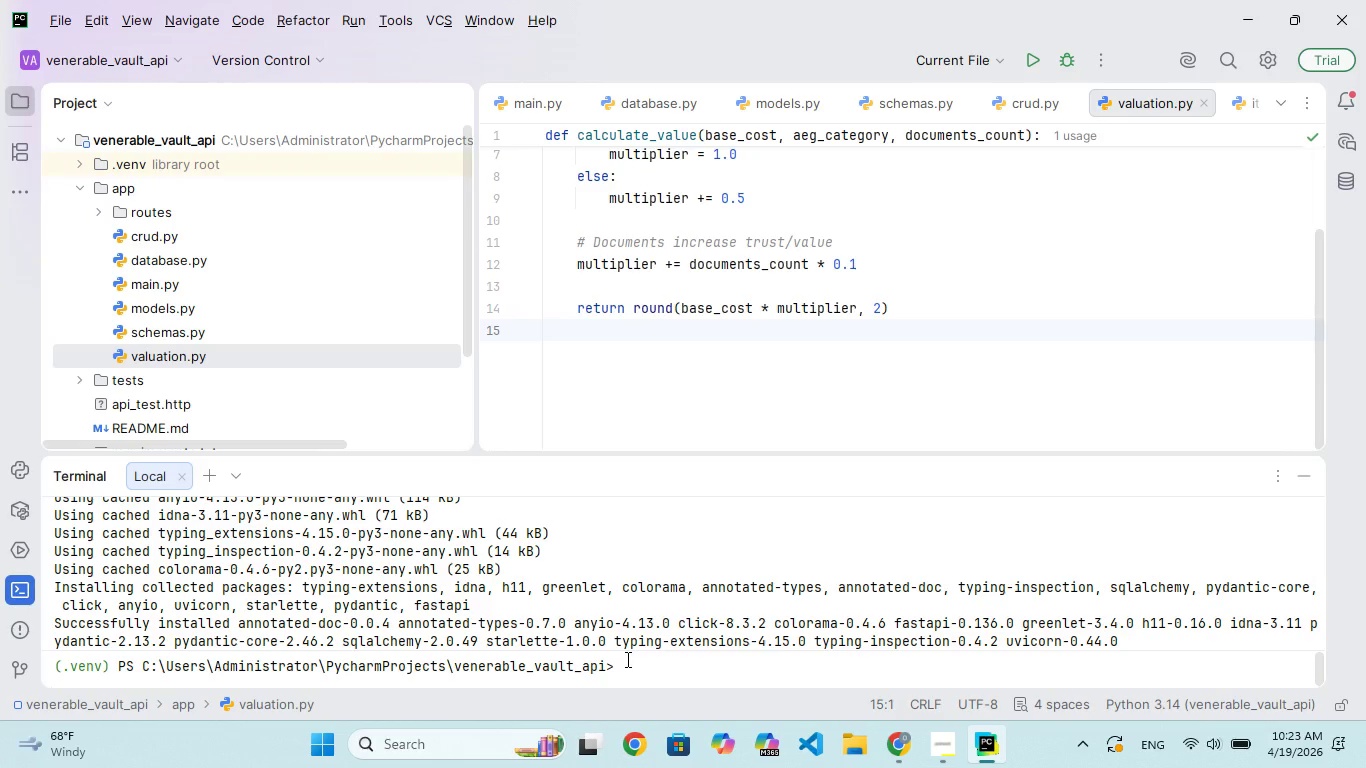 
hold_key(key=S, duration=0.41)
 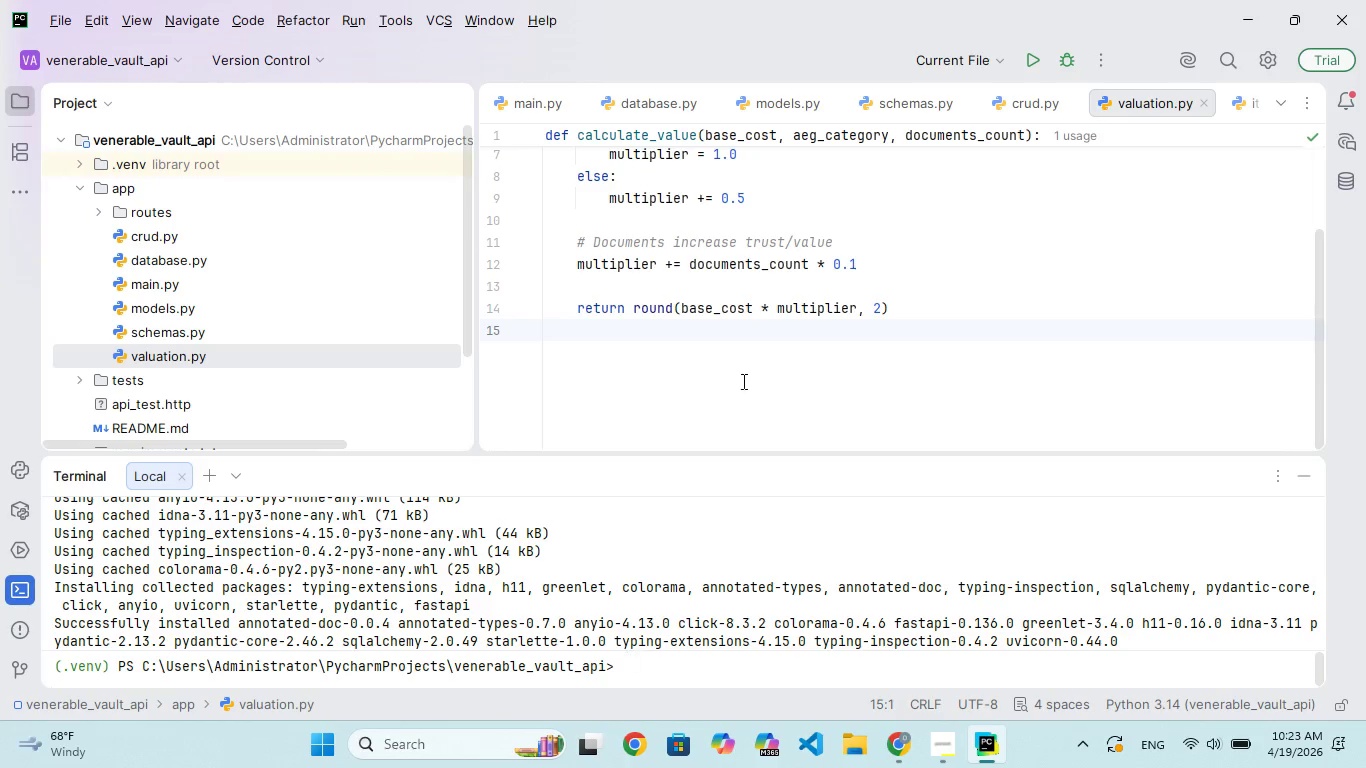 
scroll: coordinate [798, 285], scroll_direction: up, amount: 35.0
 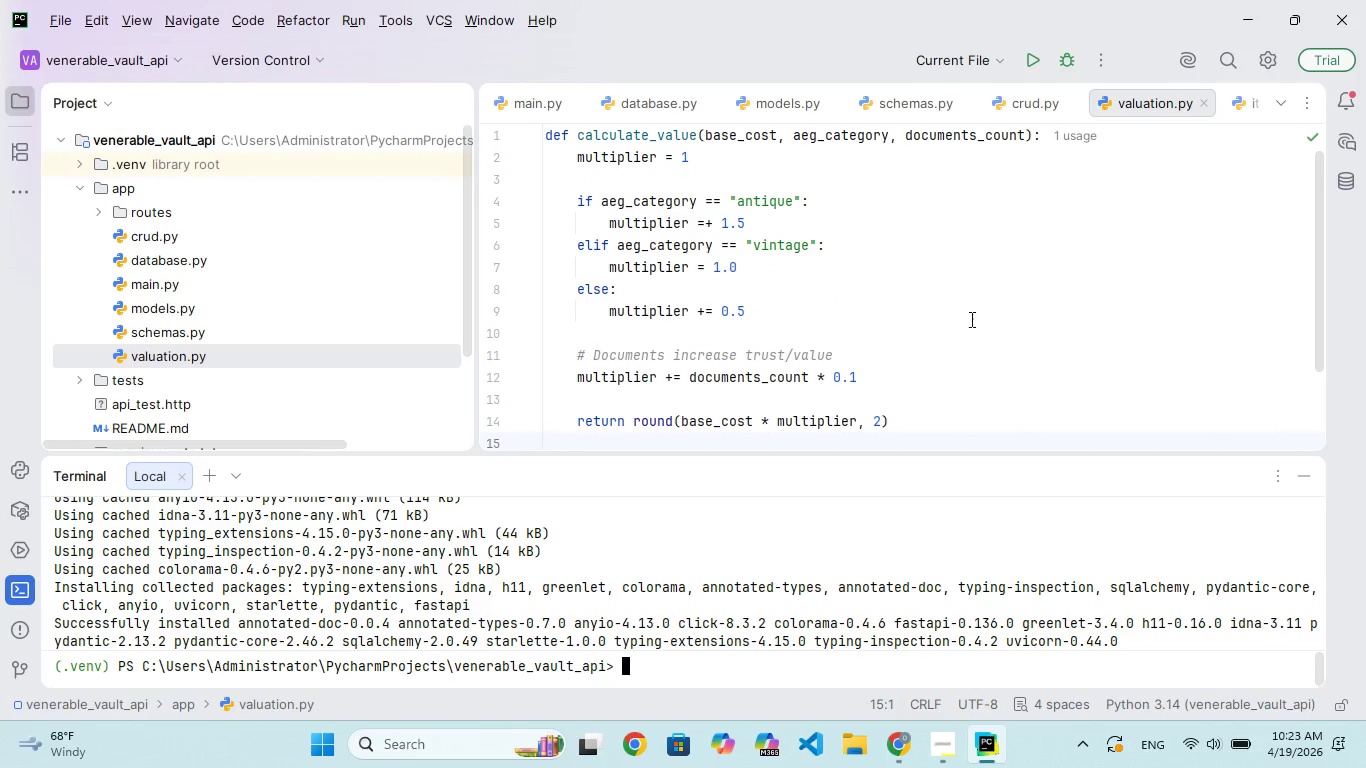 
left_click([978, 402])
 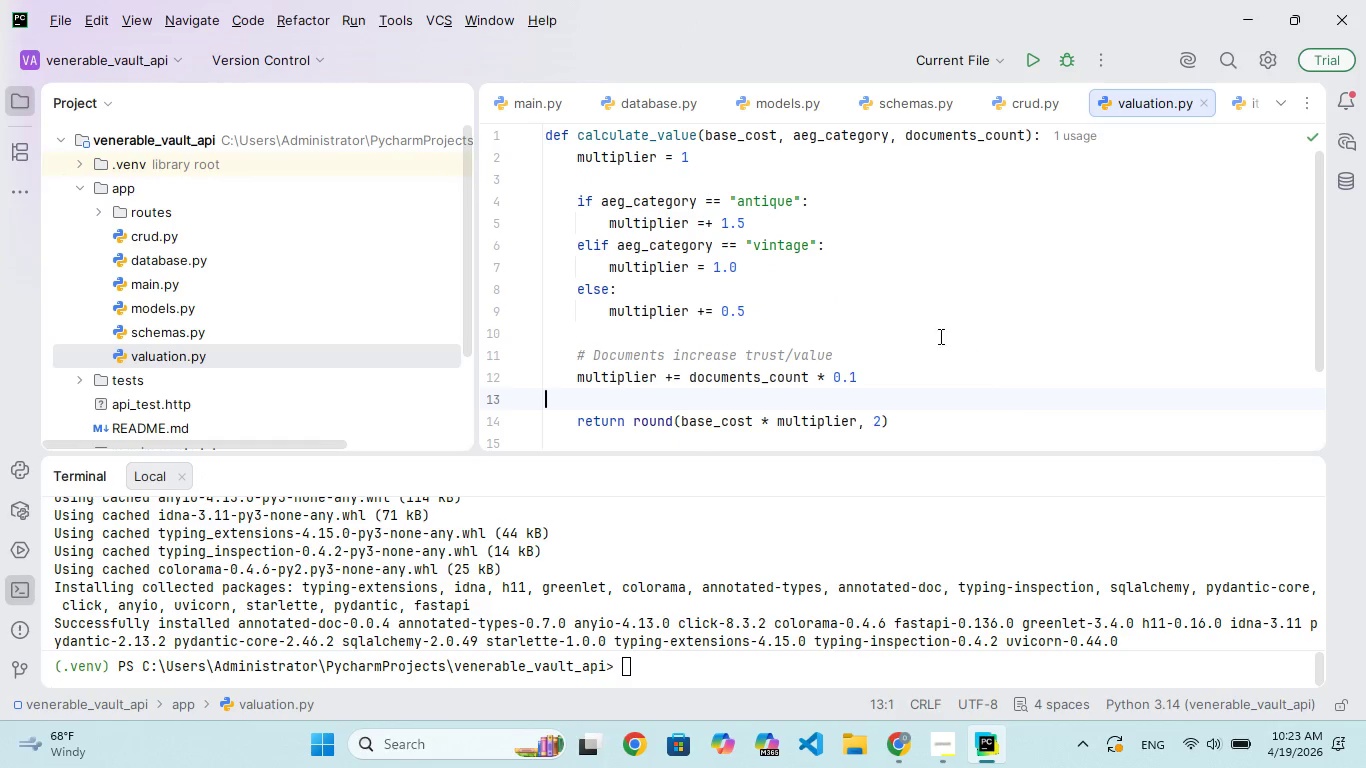 
left_click([932, 328])
 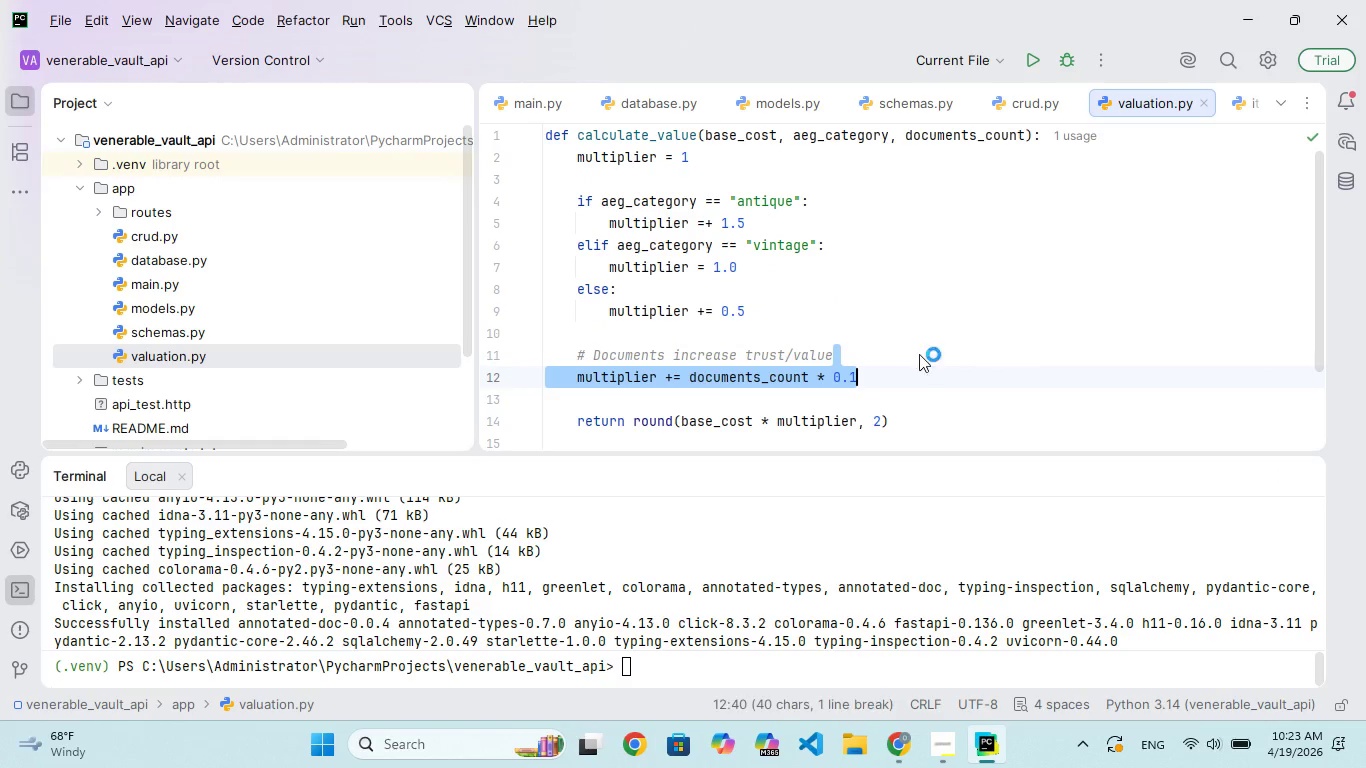 
left_click([900, 330])
 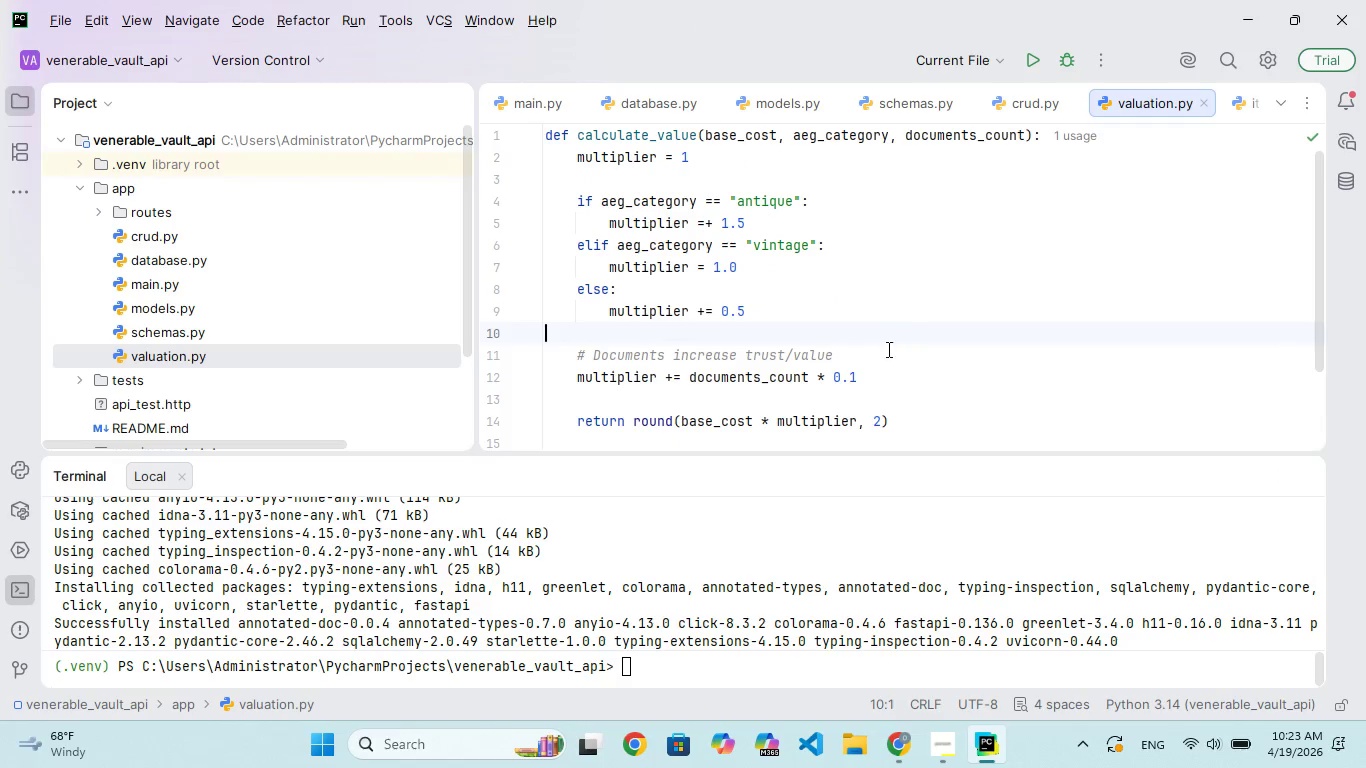 
left_click([884, 353])
 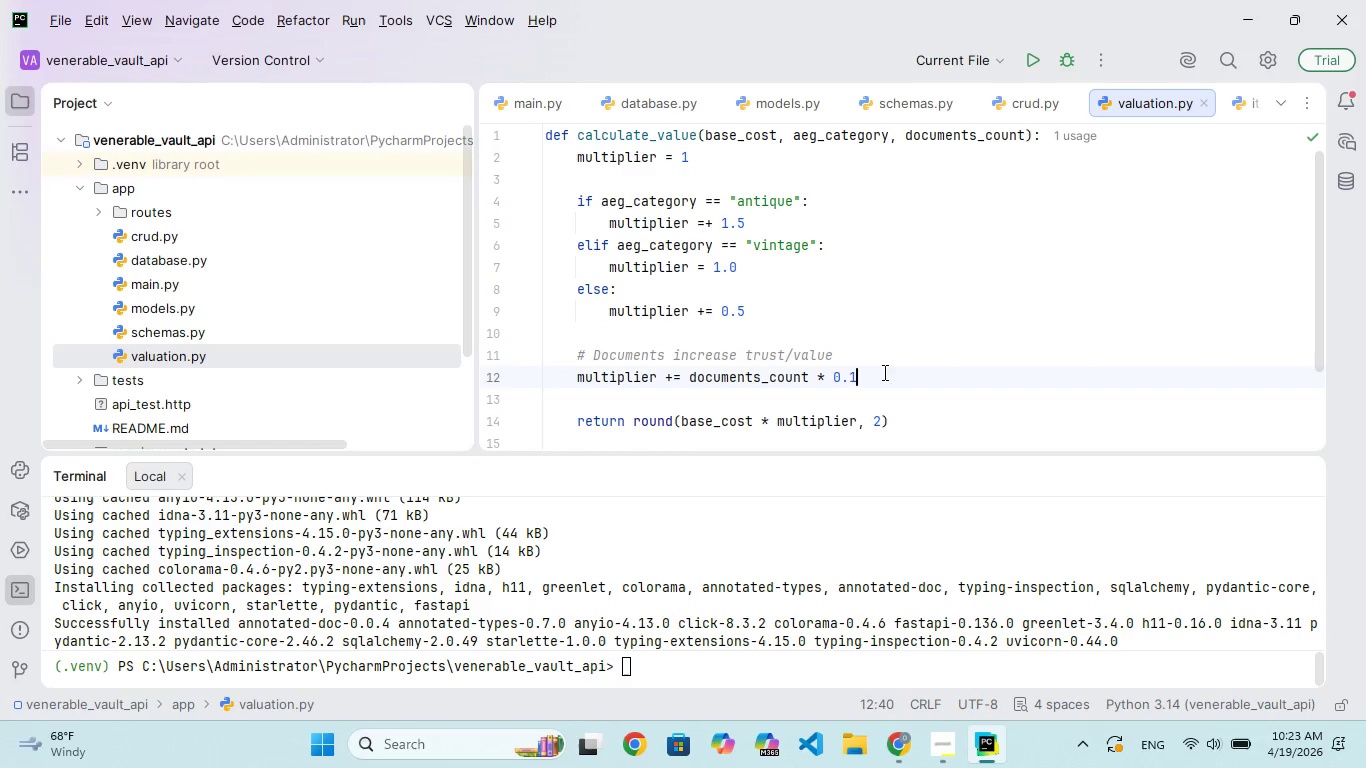 
left_click([886, 400])
 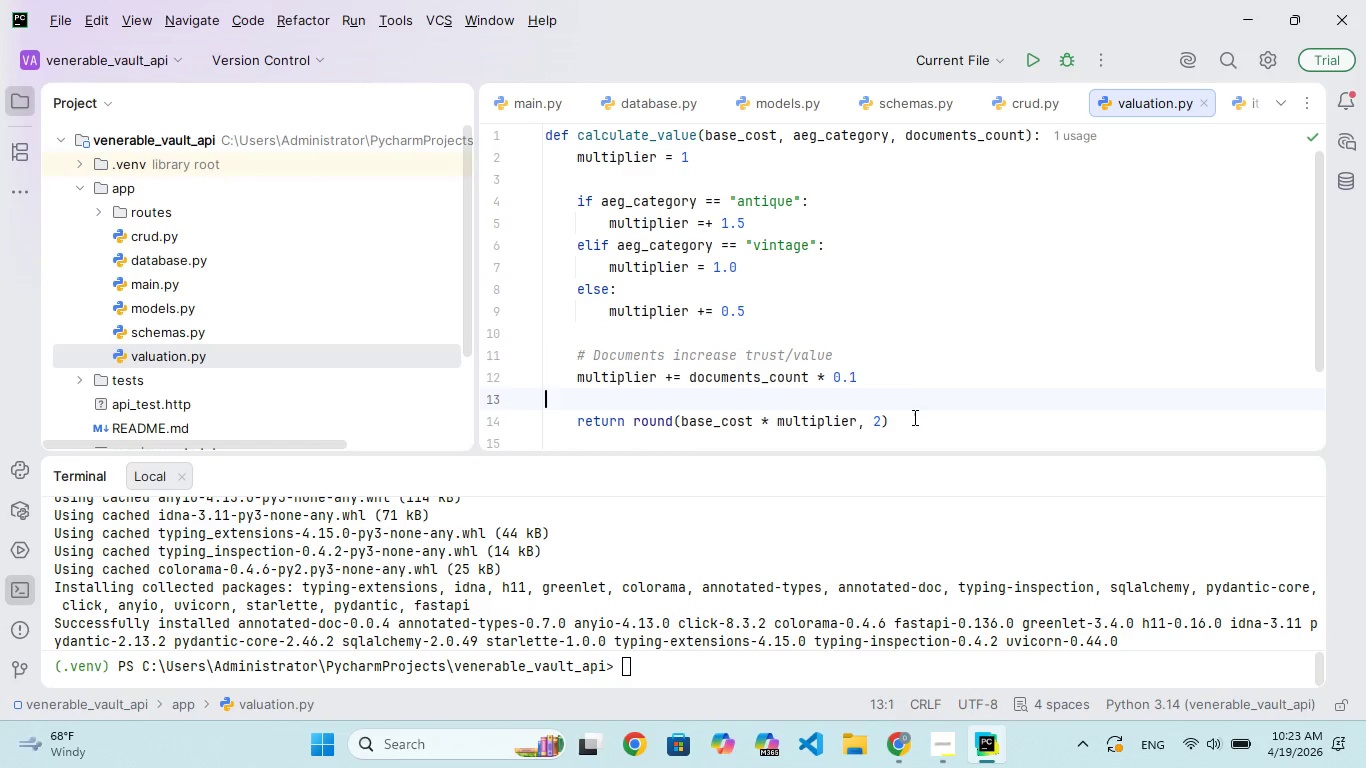 
left_click([918, 420])
 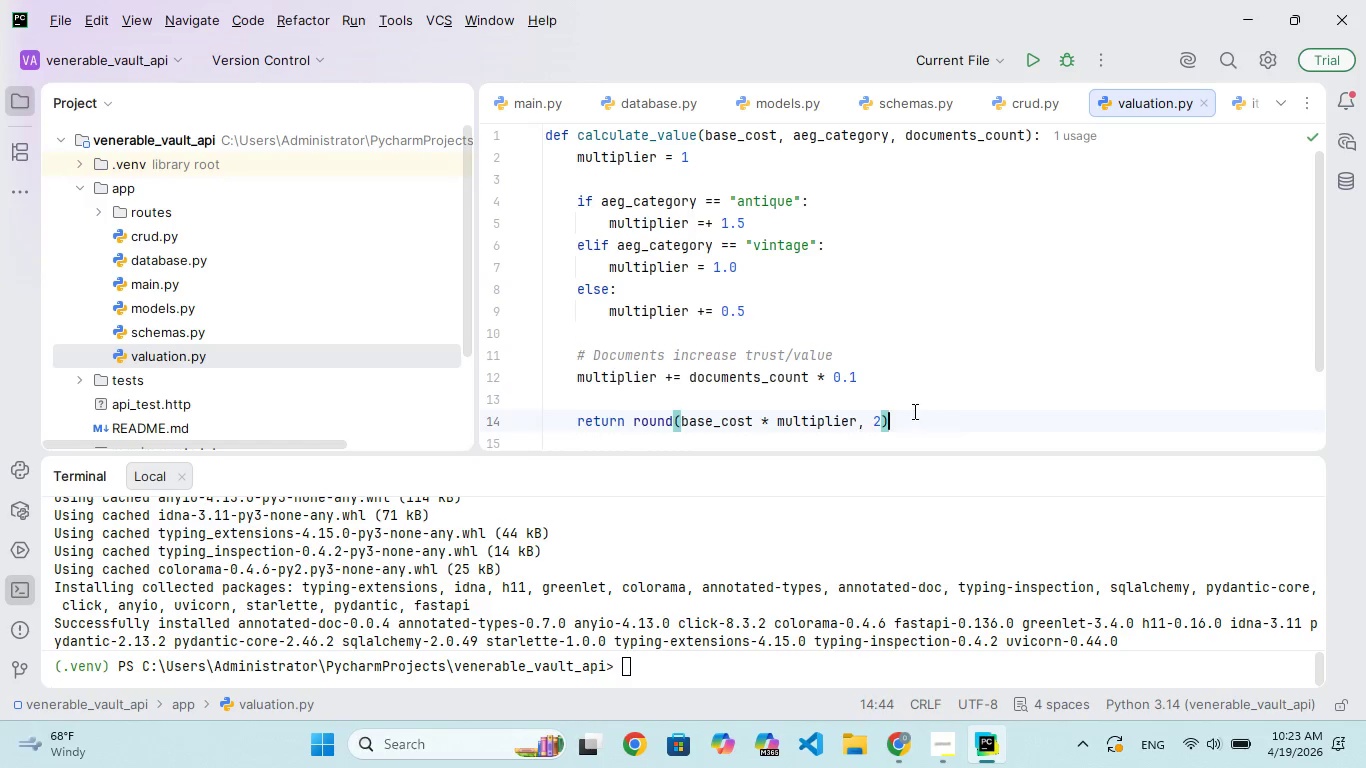 
scroll: coordinate [912, 411], scroll_direction: up, amount: 29.0
 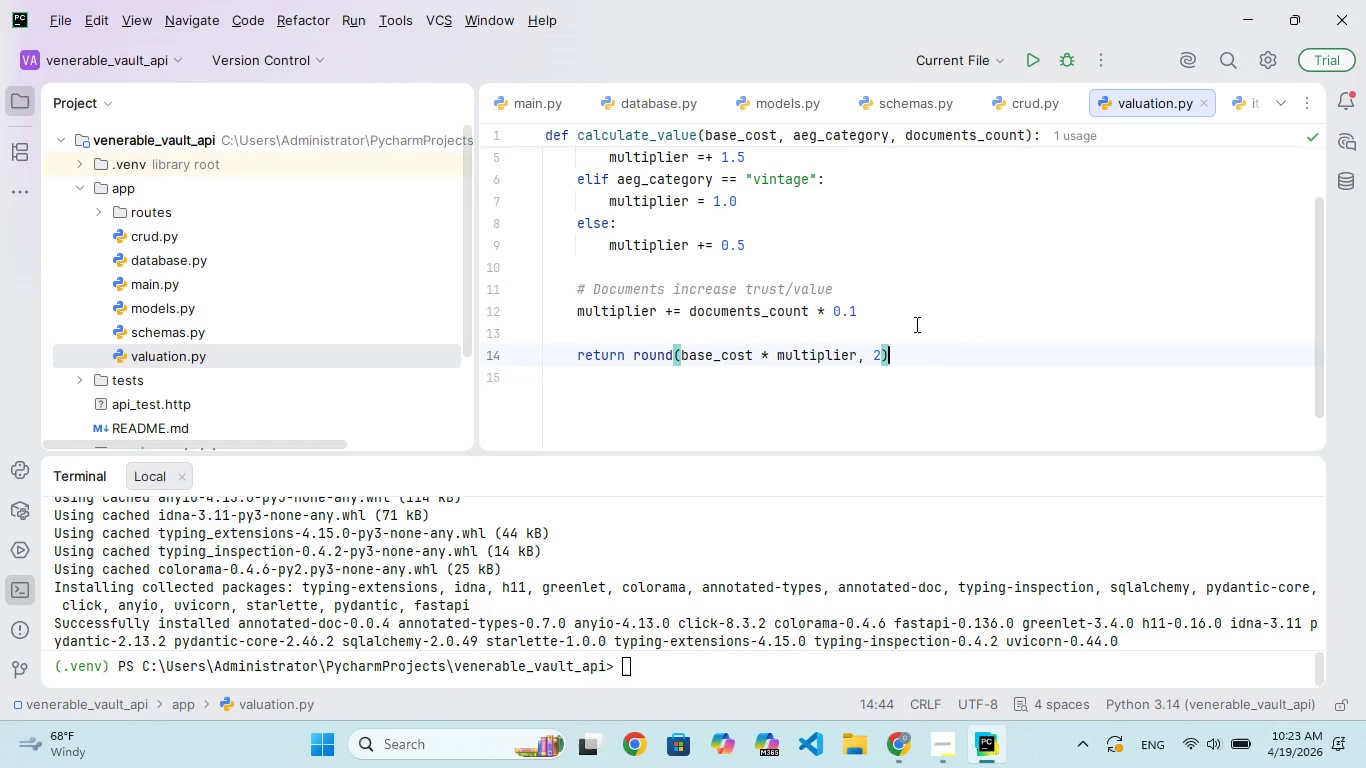 
left_click([915, 324])
 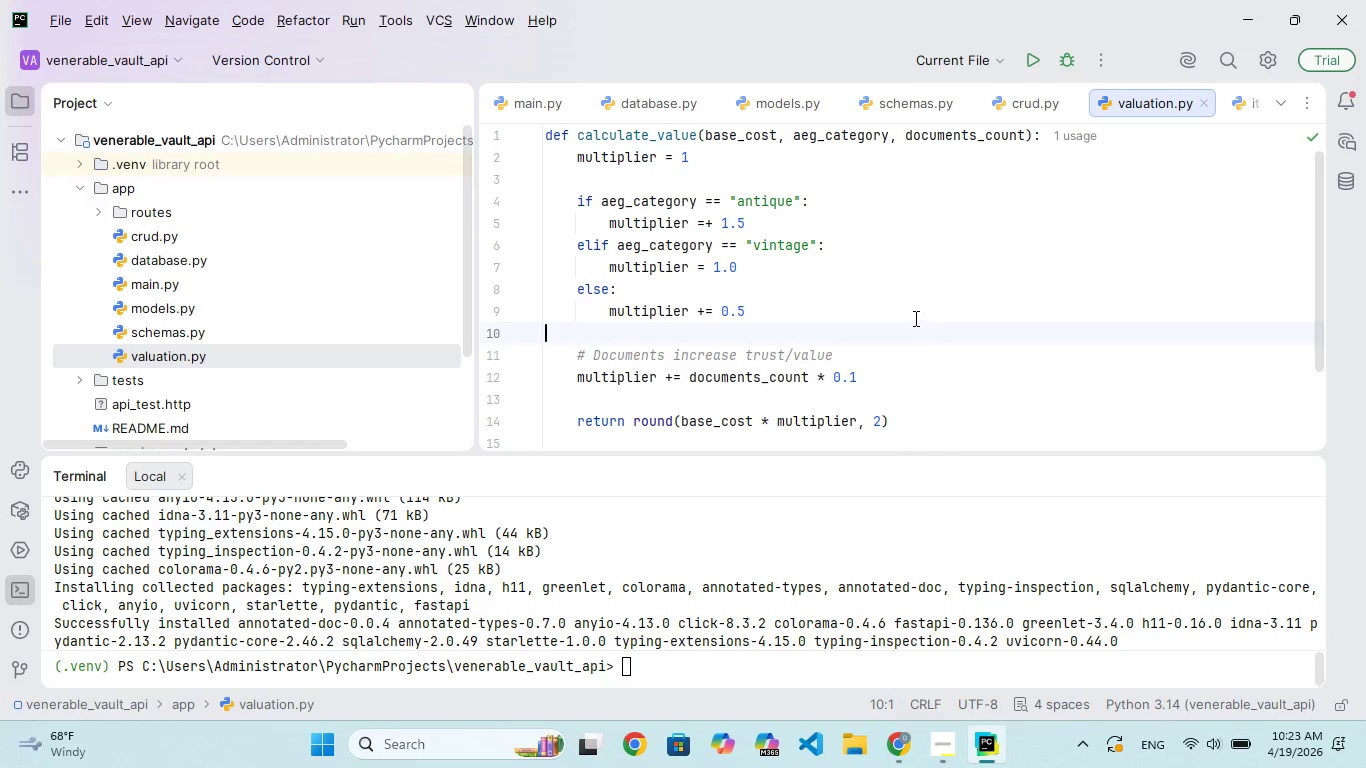 
scroll: coordinate [915, 324], scroll_direction: up, amount: 4.0
 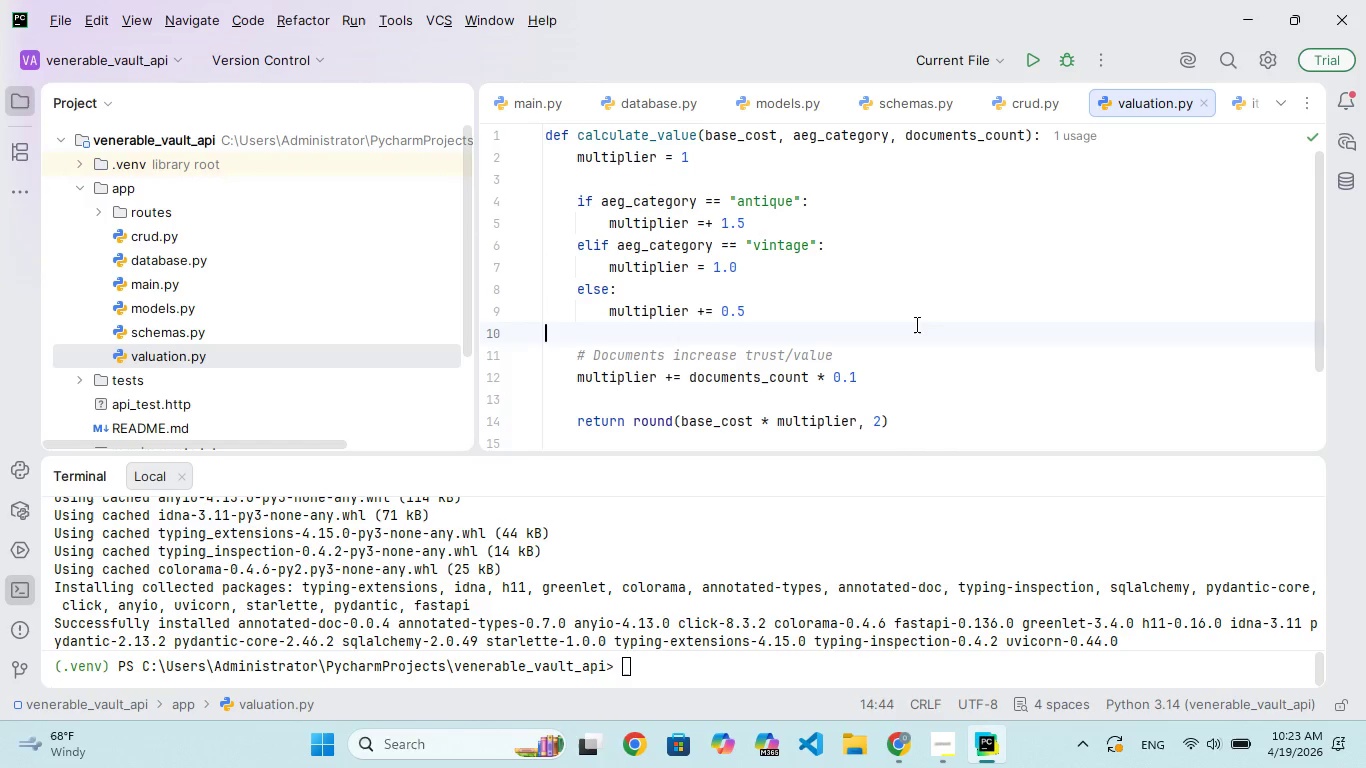 
left_click([911, 307])
 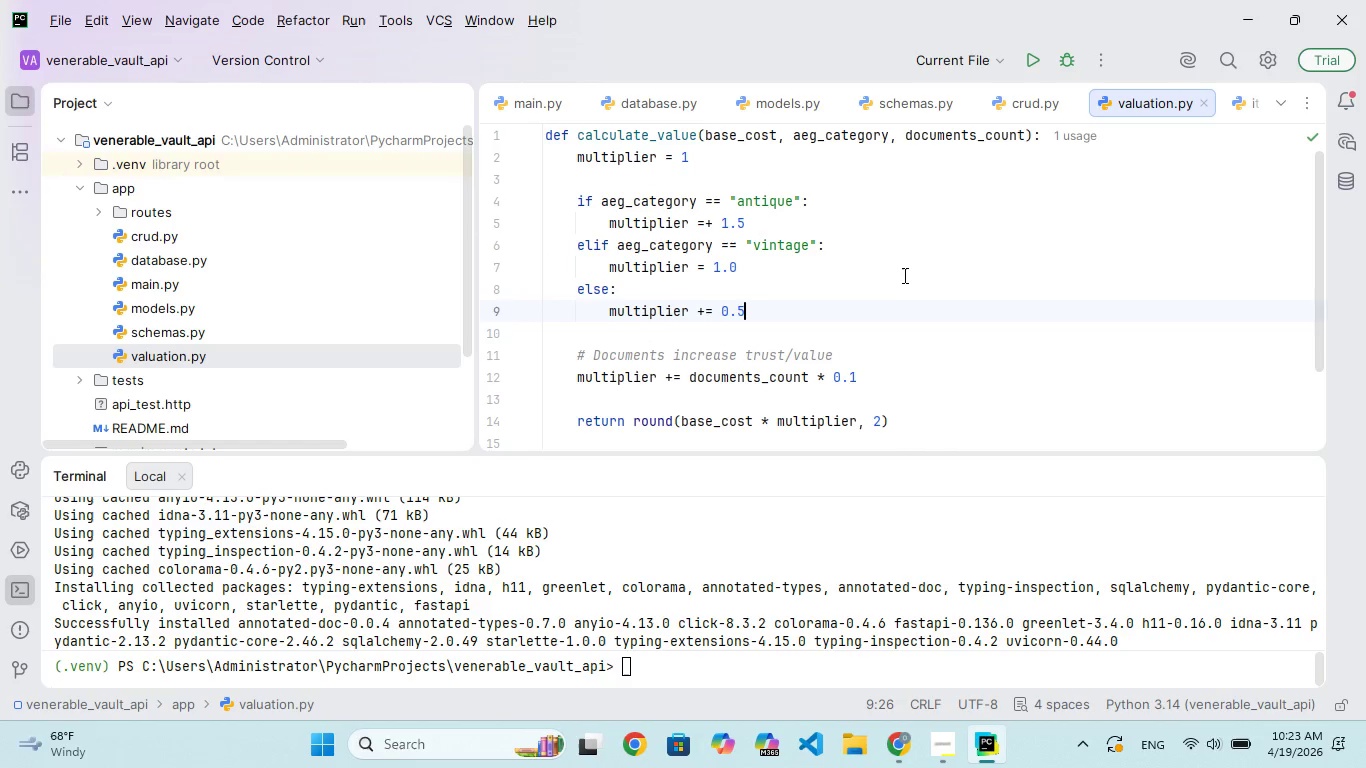 
left_click([903, 274])
 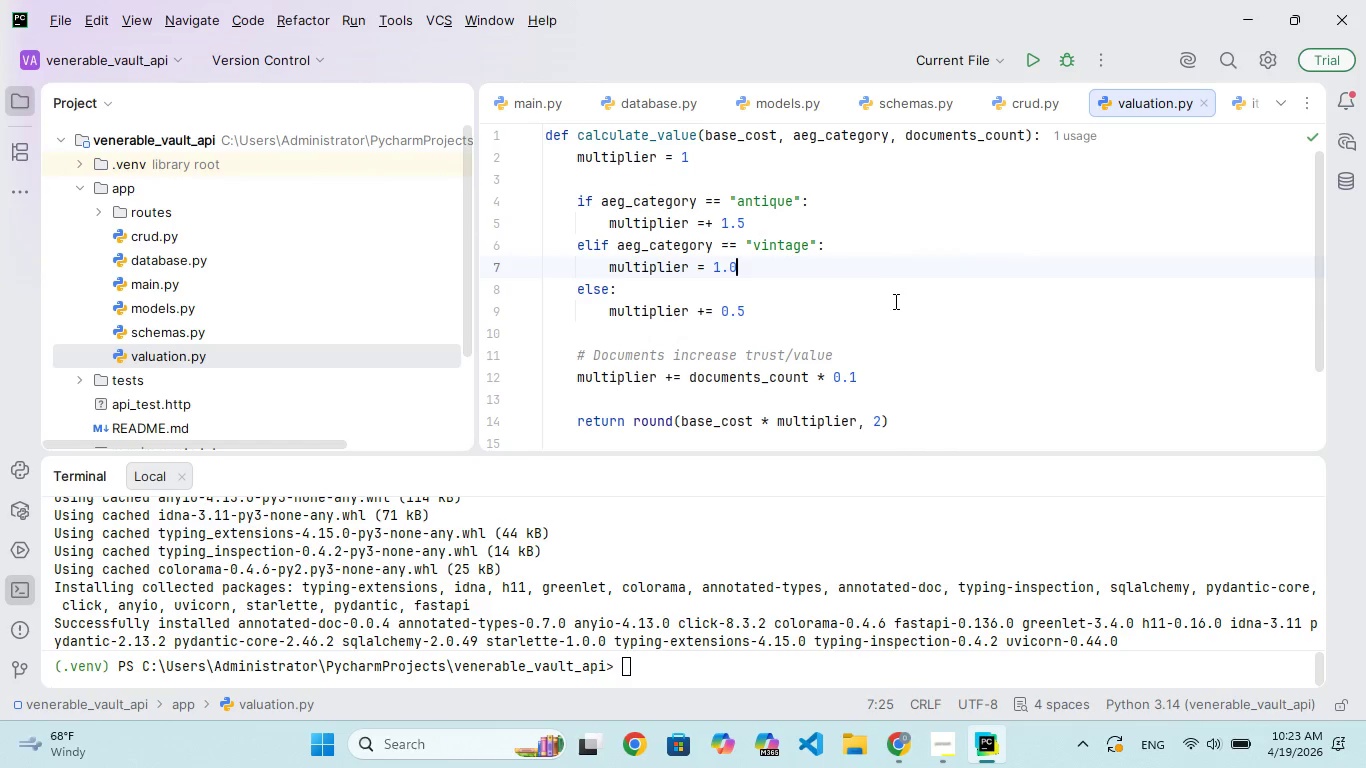 
left_click([894, 302])
 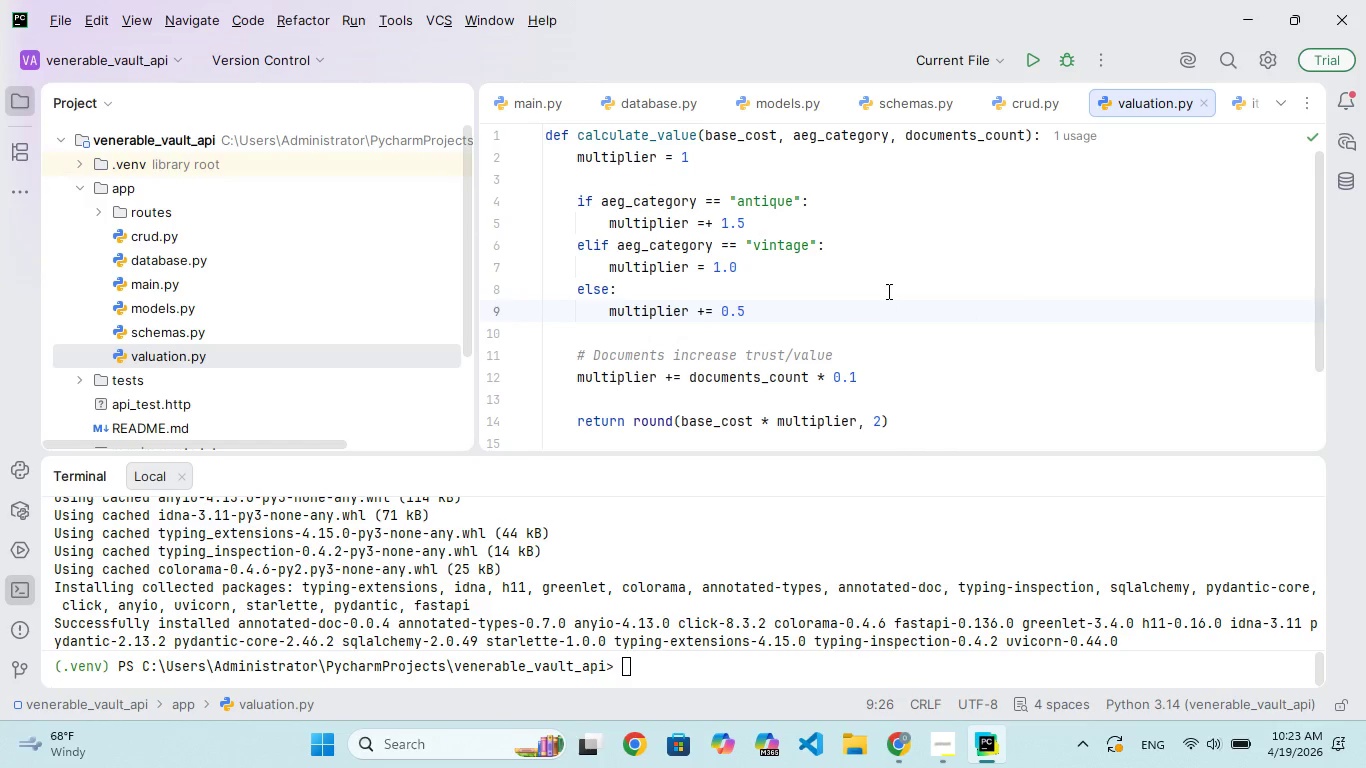 
left_click([887, 289])
 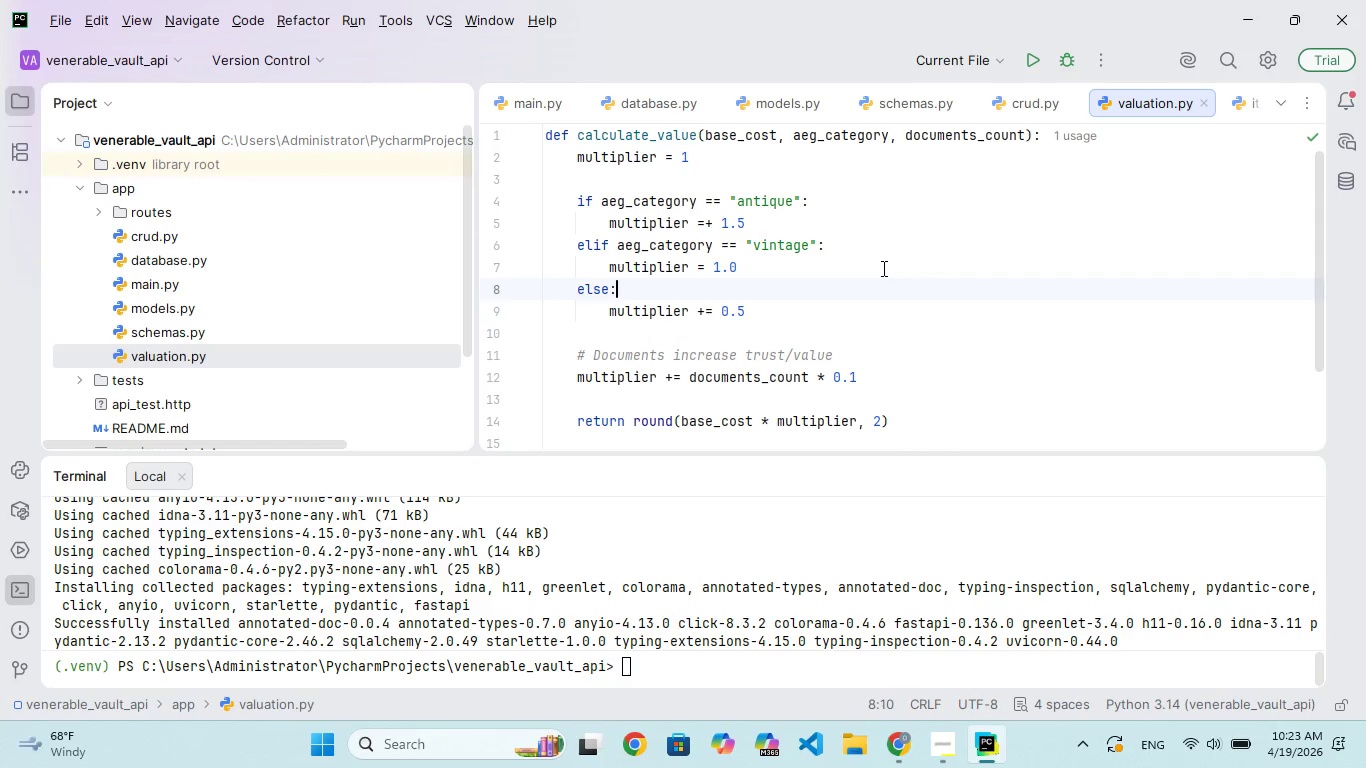 
left_click([882, 268])
 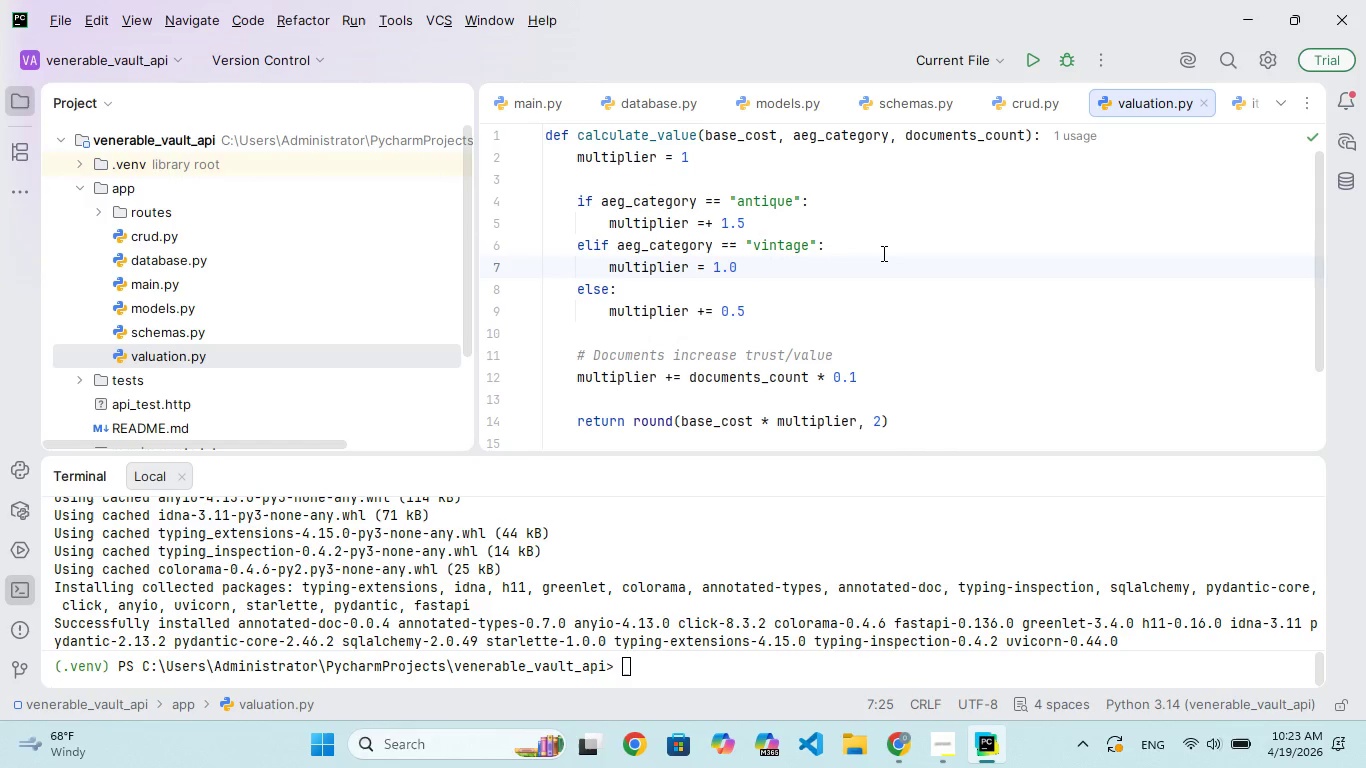 
left_click([882, 253])
 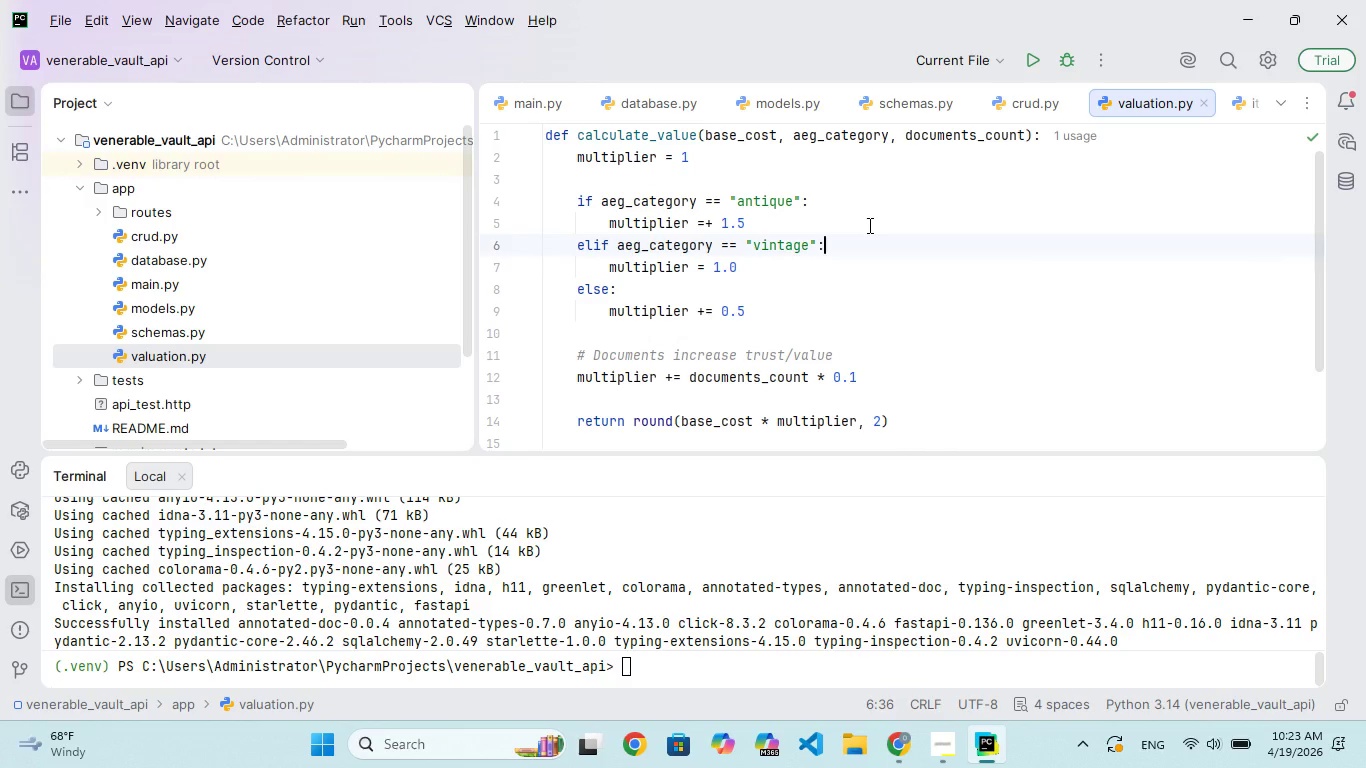 
left_click([868, 225])
 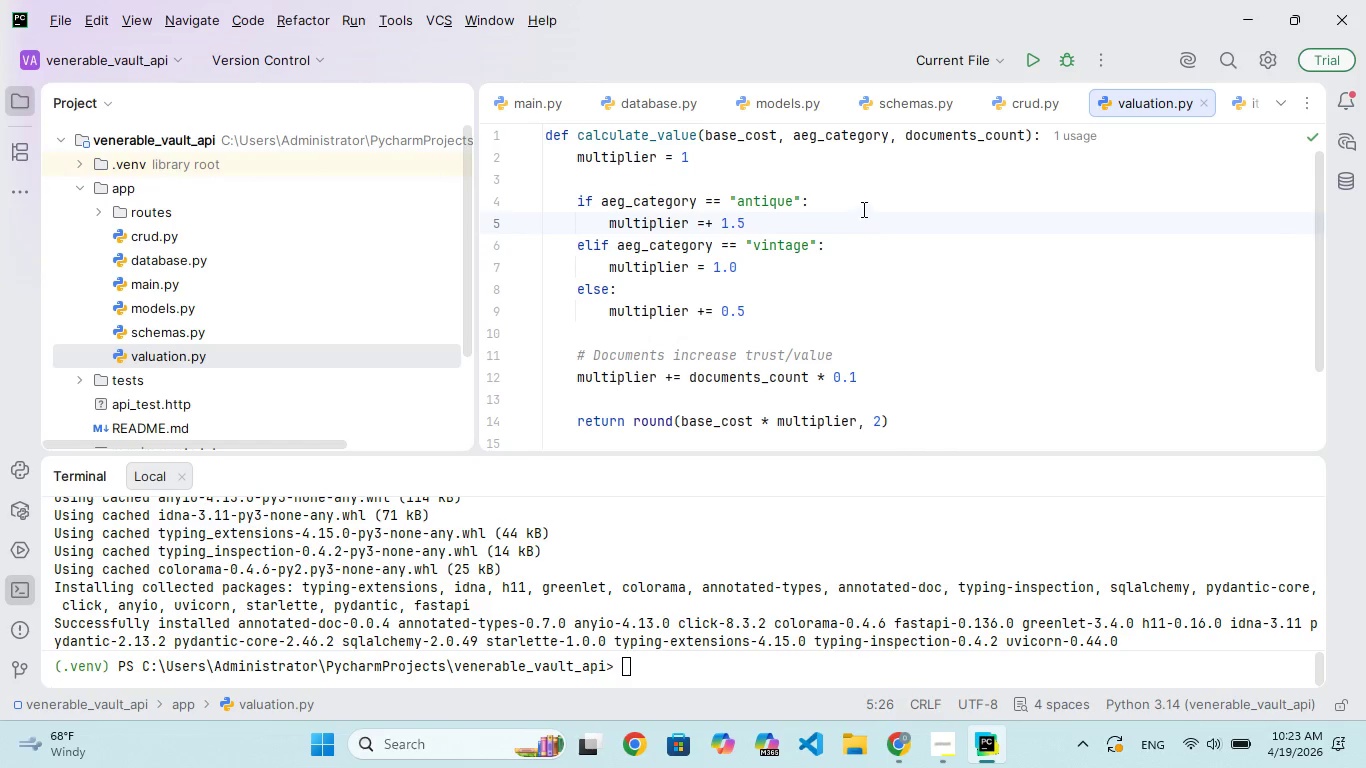 
left_click([862, 209])
 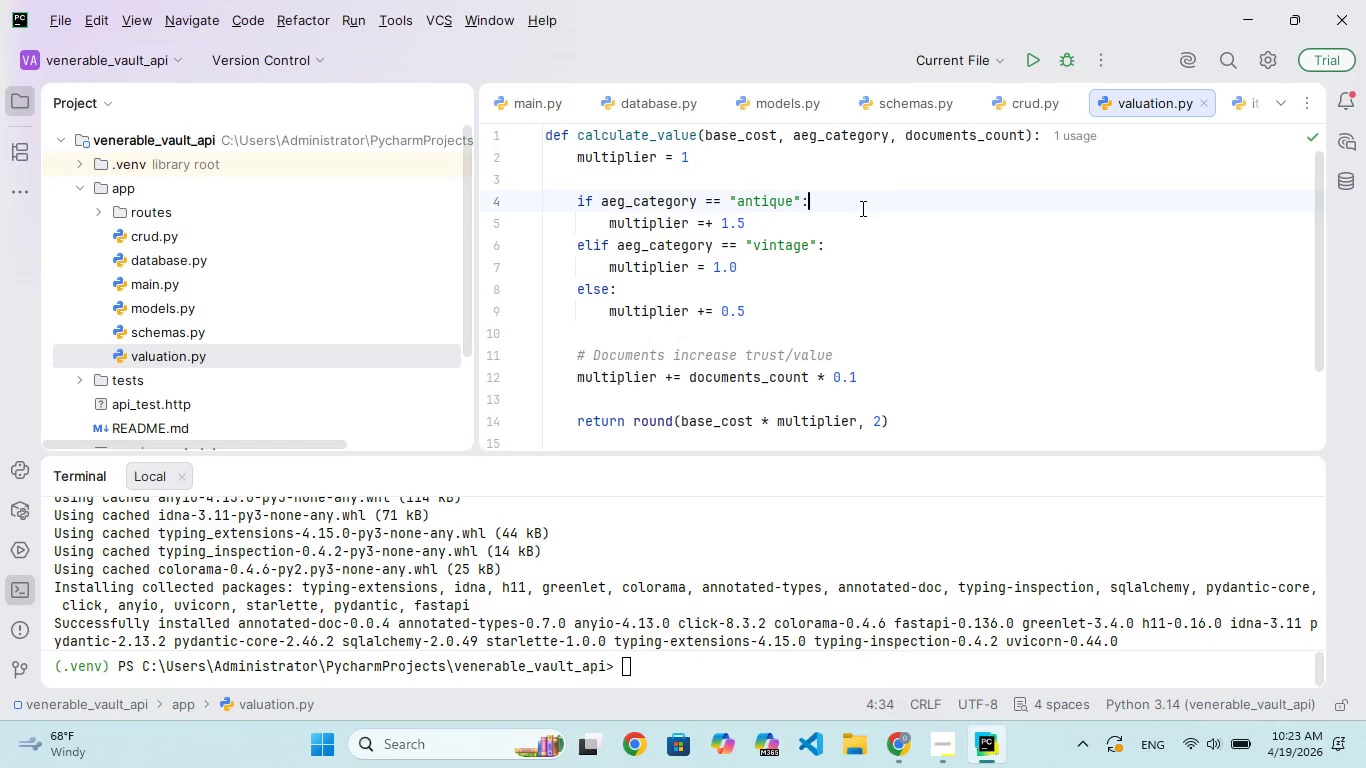 
scroll: coordinate [861, 208], scroll_direction: up, amount: 19.0
 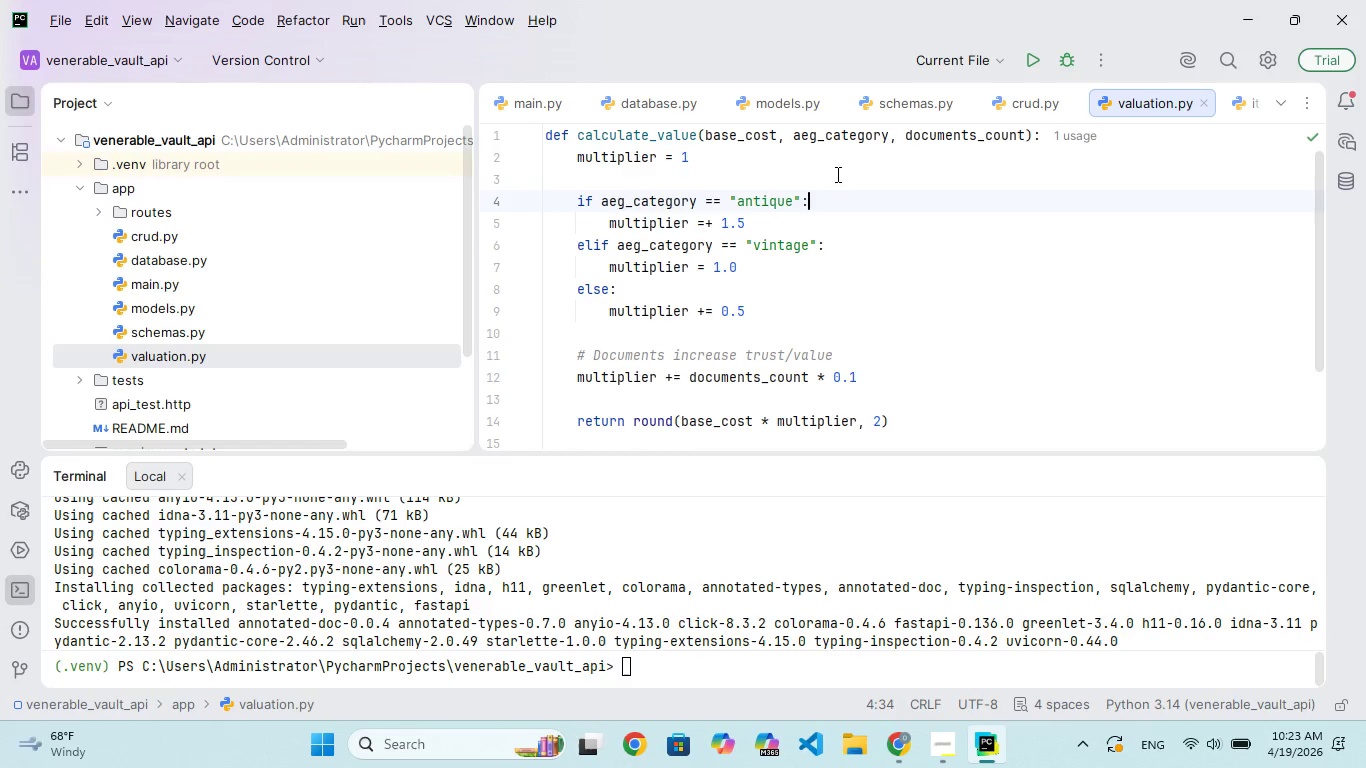 
left_click([818, 170])
 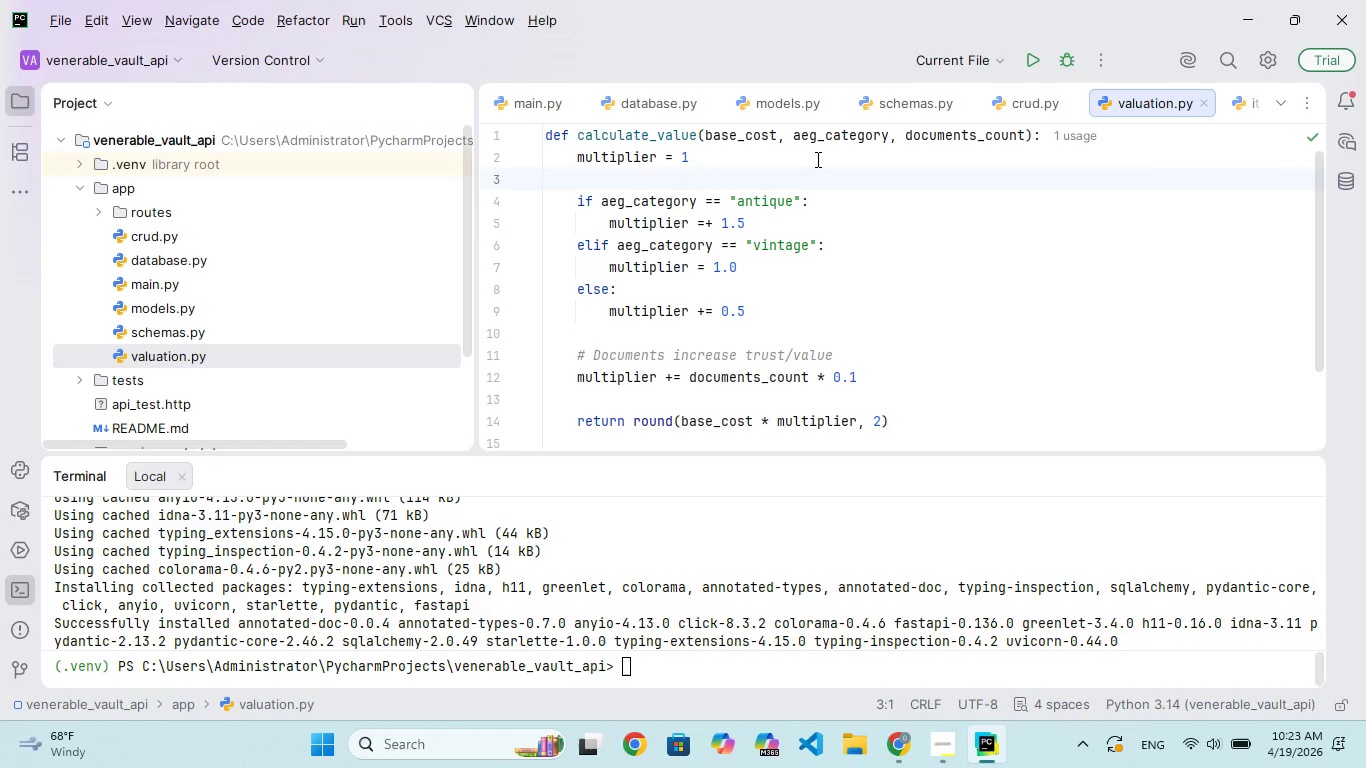 
left_click([816, 157])
 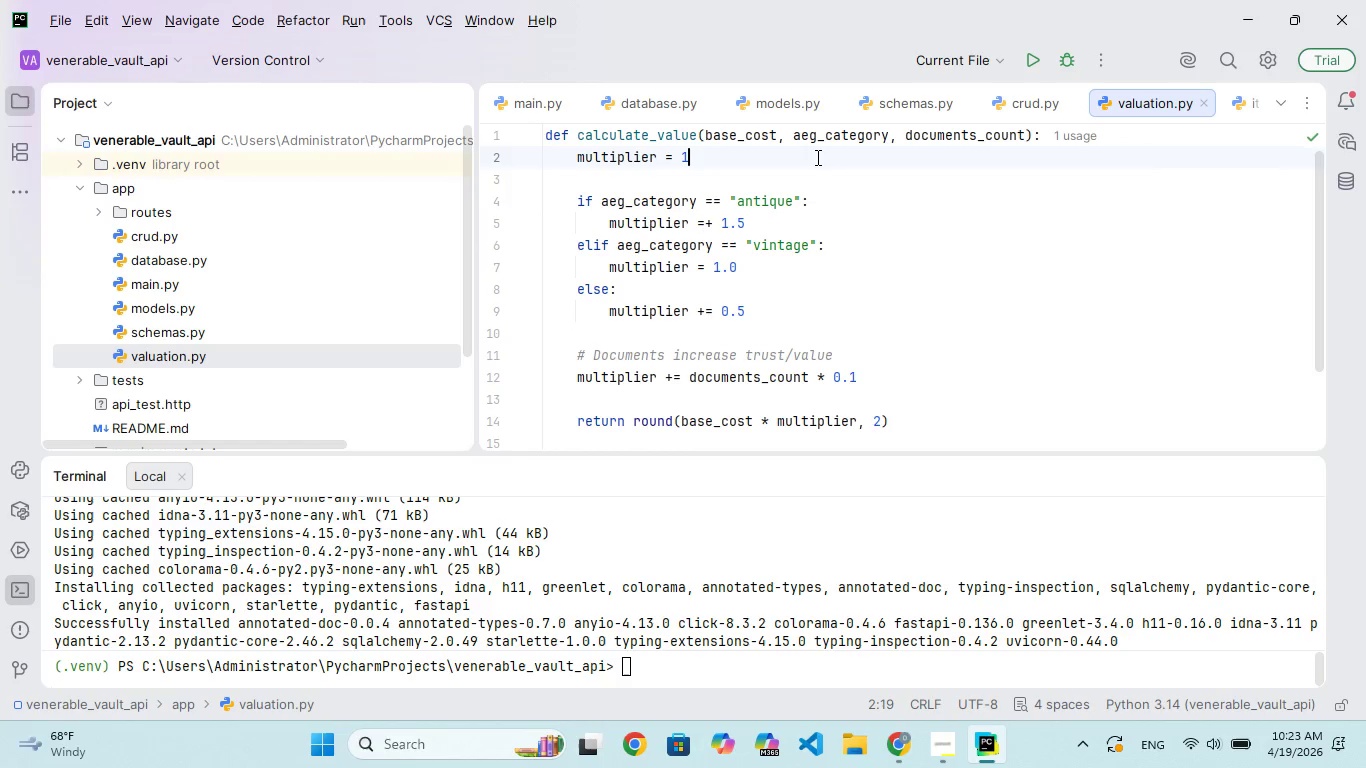 
scroll: coordinate [838, 172], scroll_direction: down, amount: 86.0
 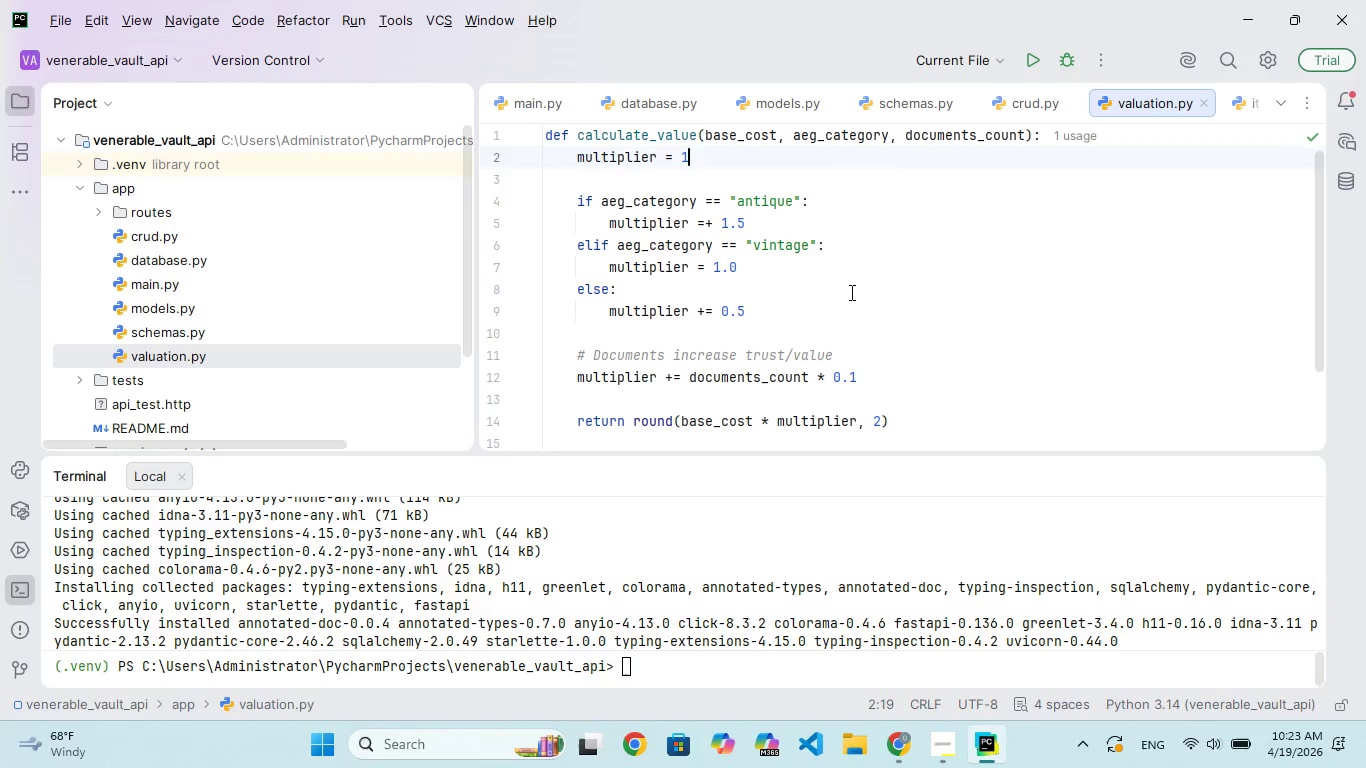 
scroll: coordinate [985, 236], scroll_direction: up, amount: 230.0
 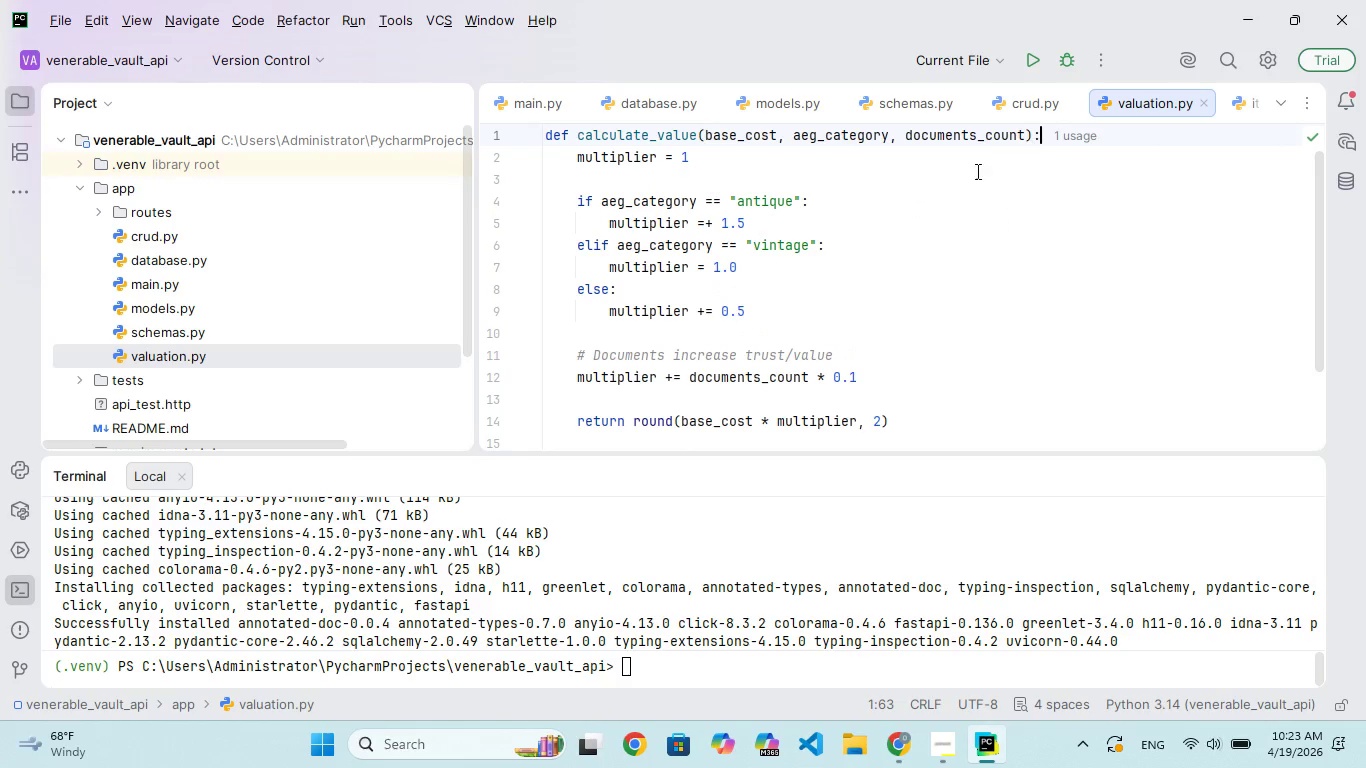 
left_click([922, 160])
 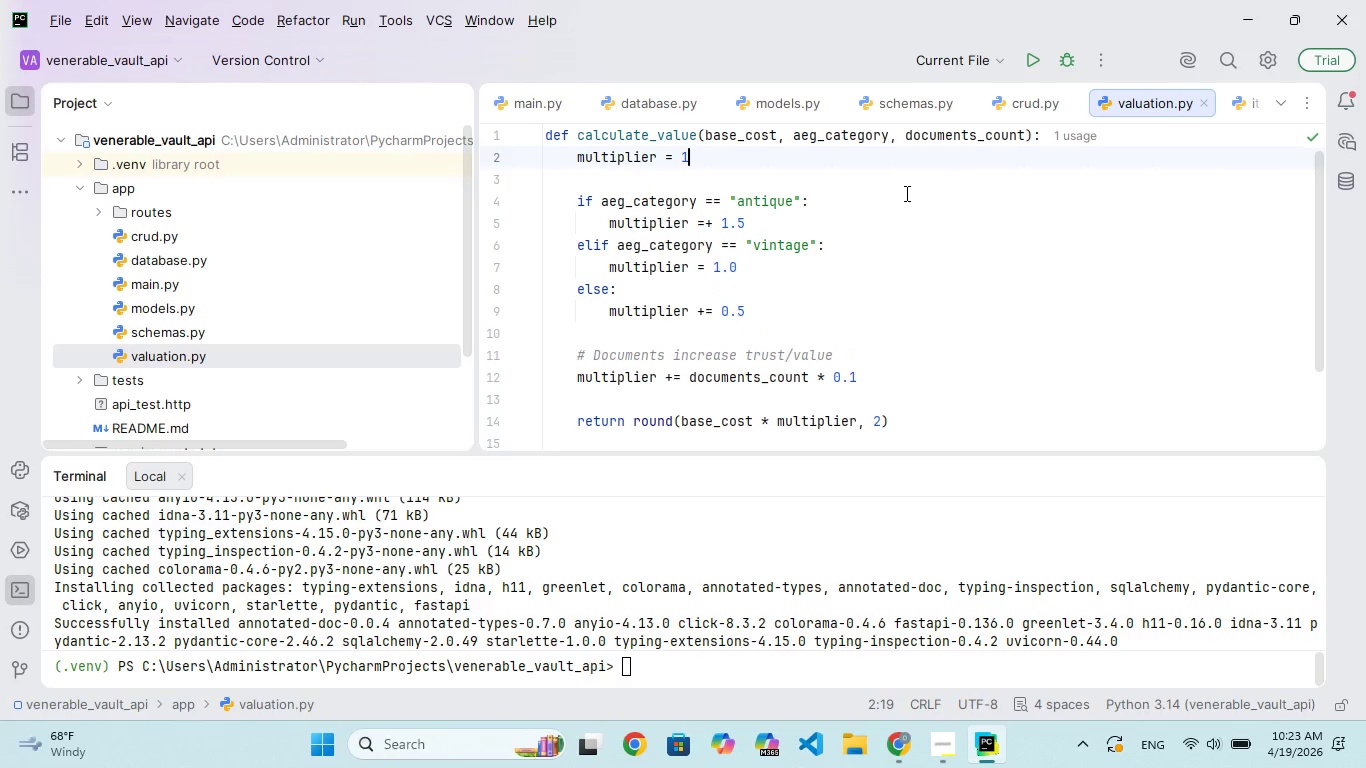 
left_click([905, 193])
 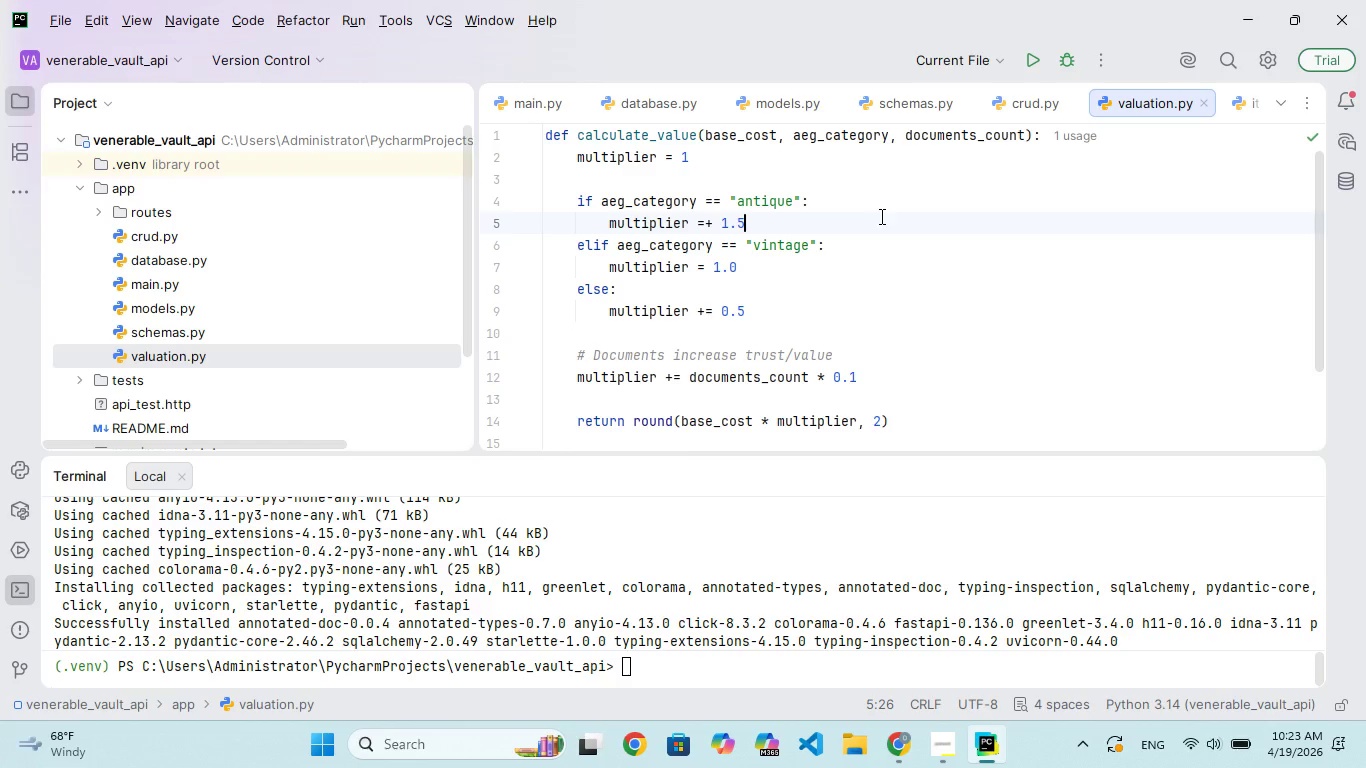 
left_click([874, 242])
 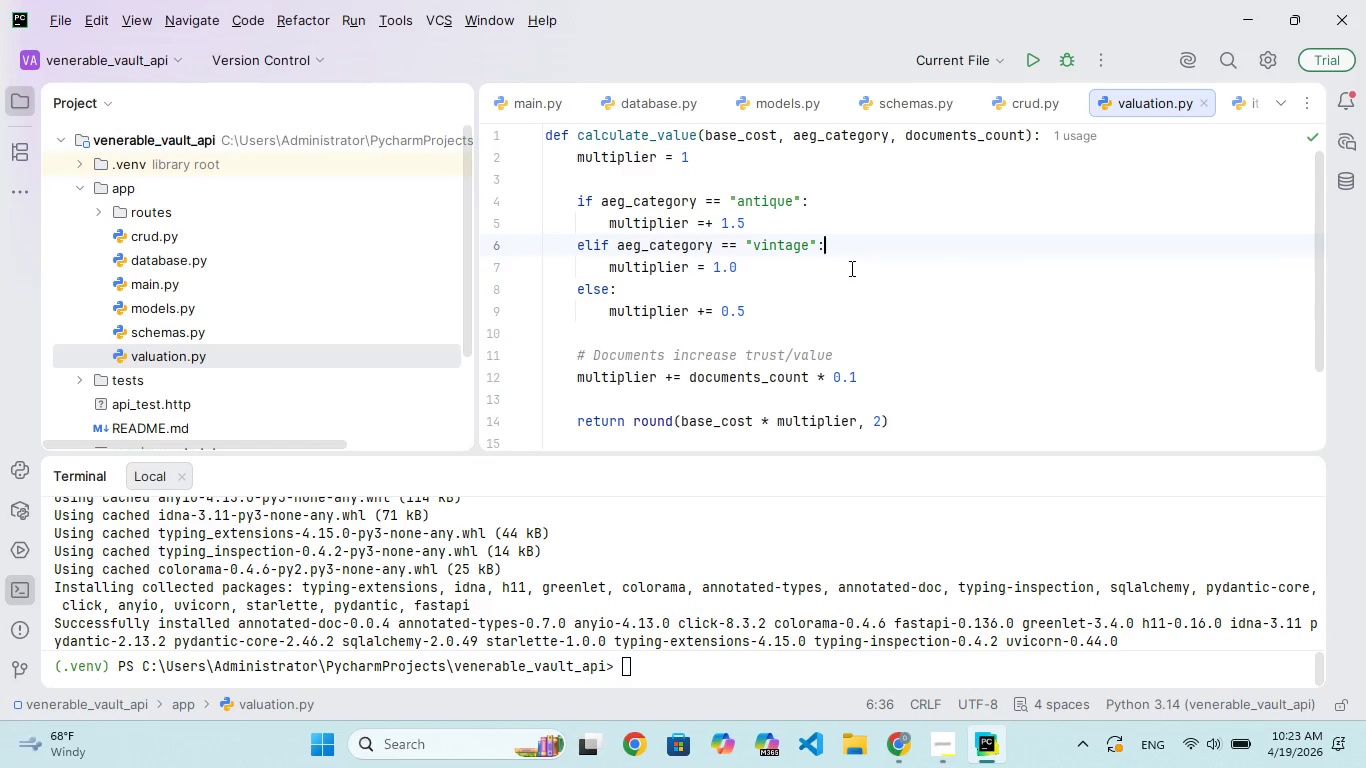 
left_click([846, 274])
 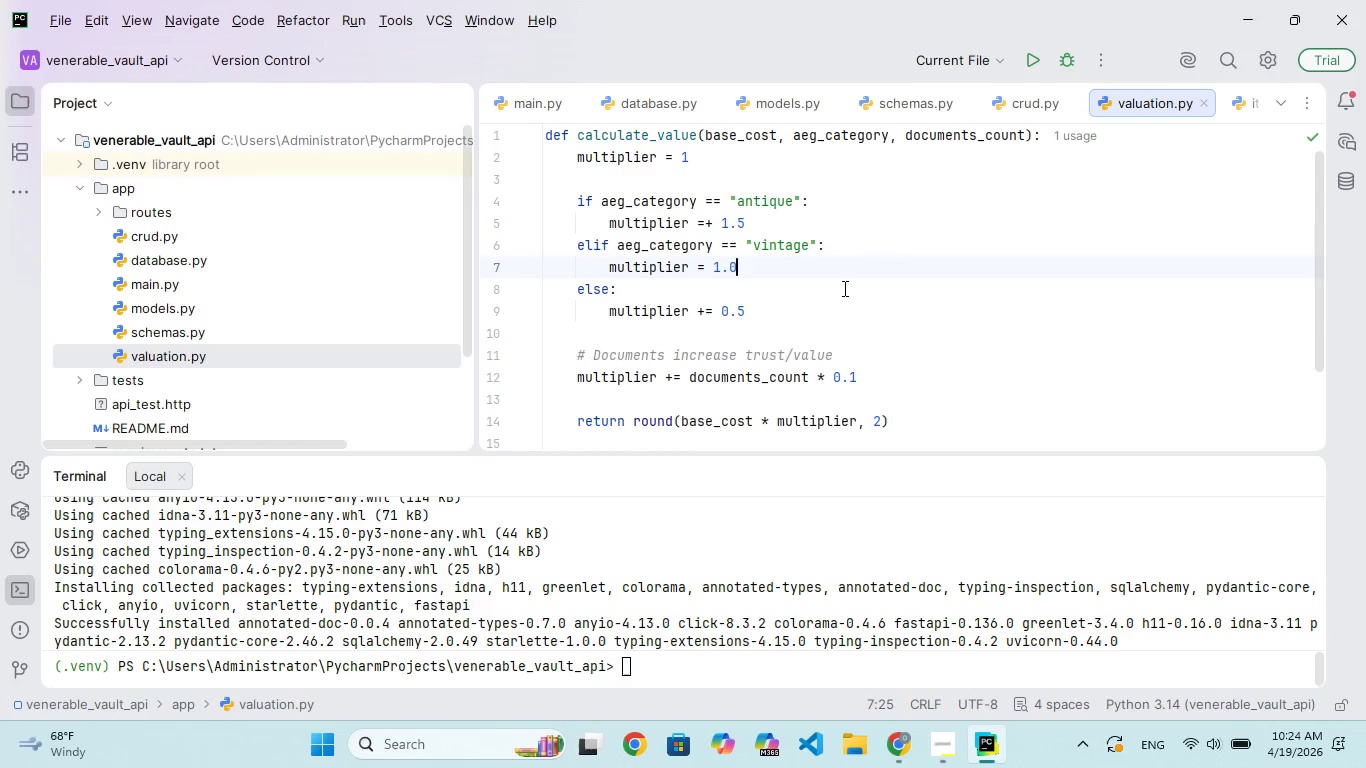 
left_click([841, 290])
 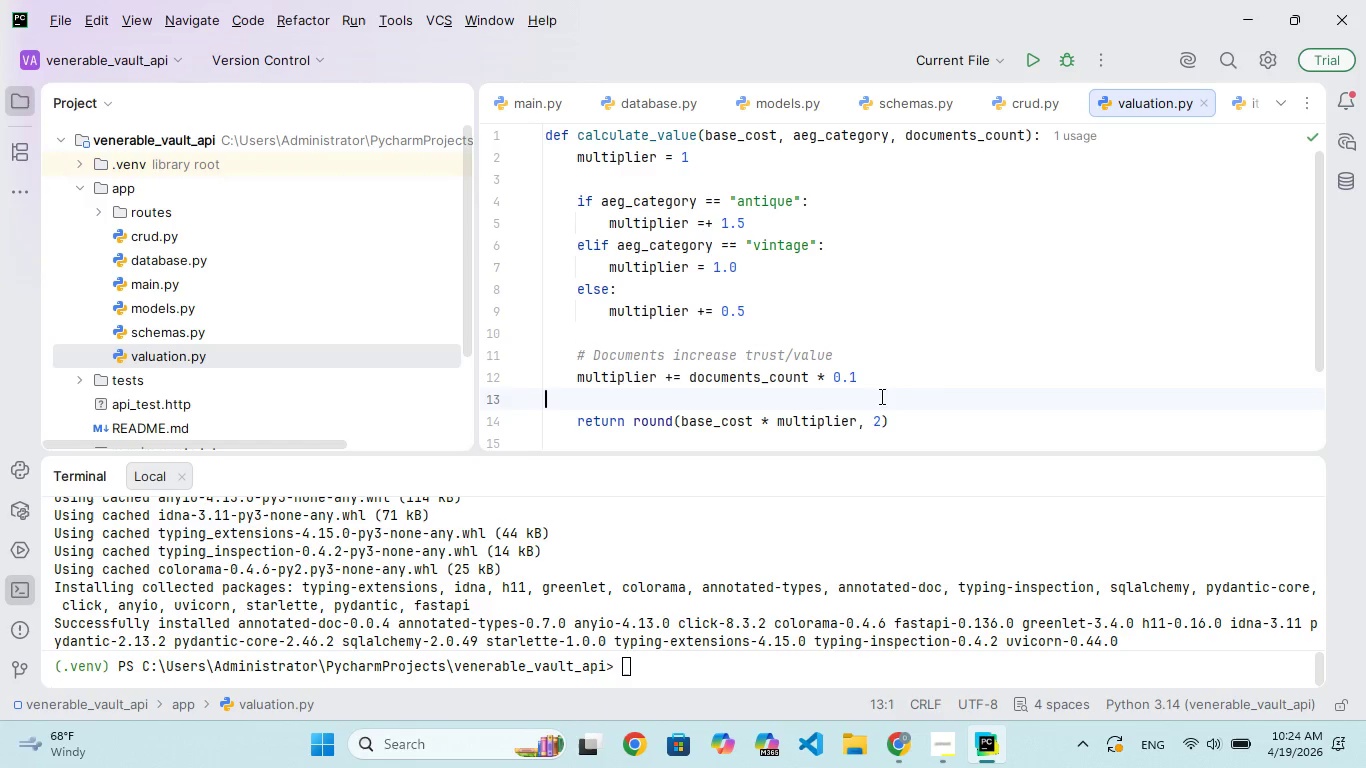 
scroll: coordinate [921, 336], scroll_direction: up, amount: 203.0
 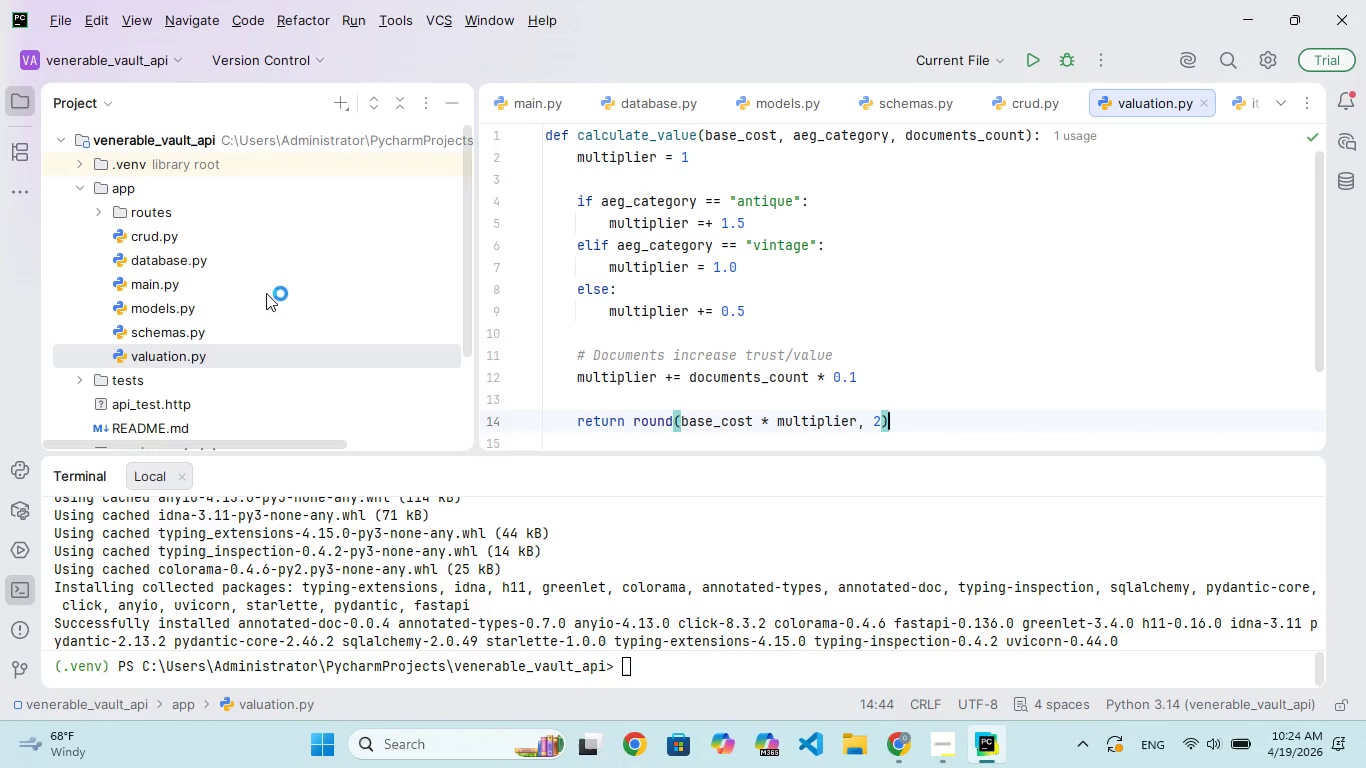 
scroll: coordinate [266, 315], scroll_direction: down, amount: 14.0
 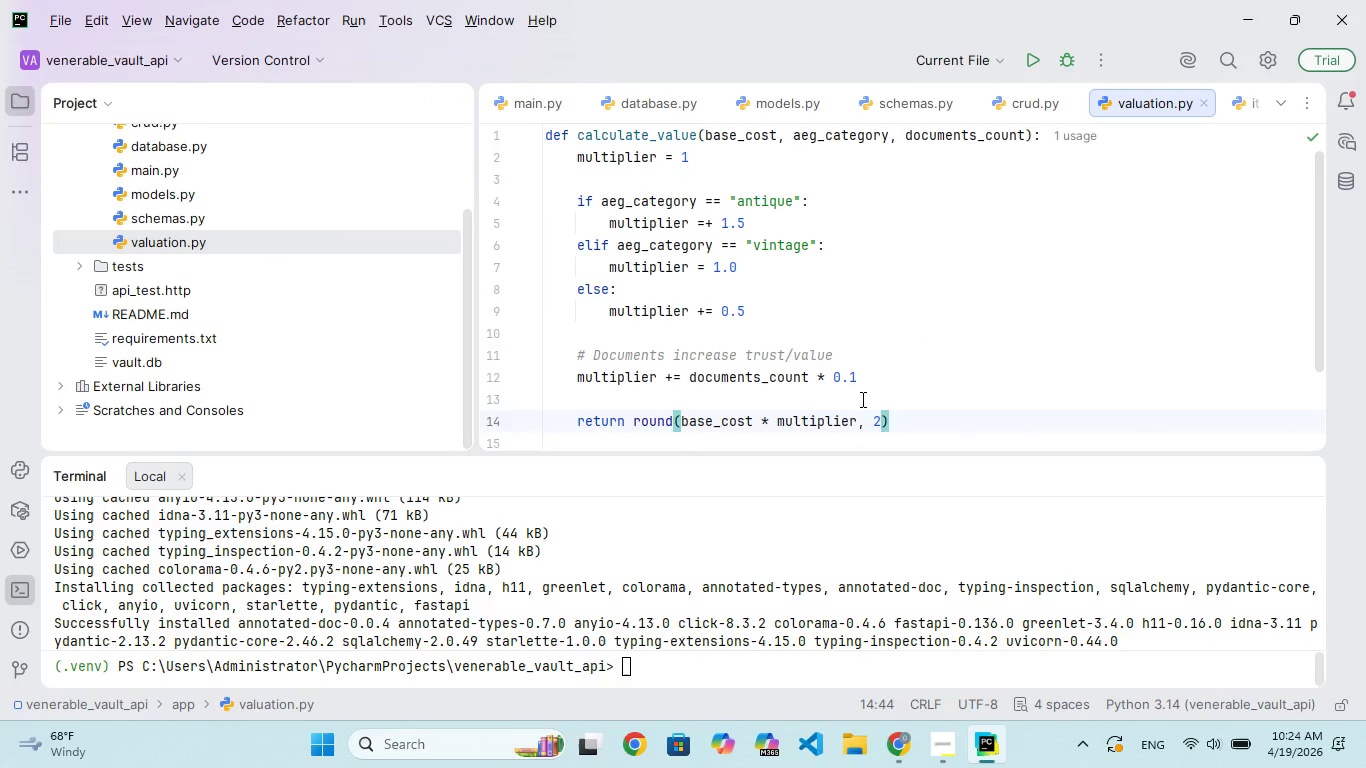 
scroll: coordinate [872, 344], scroll_direction: up, amount: 4.0
 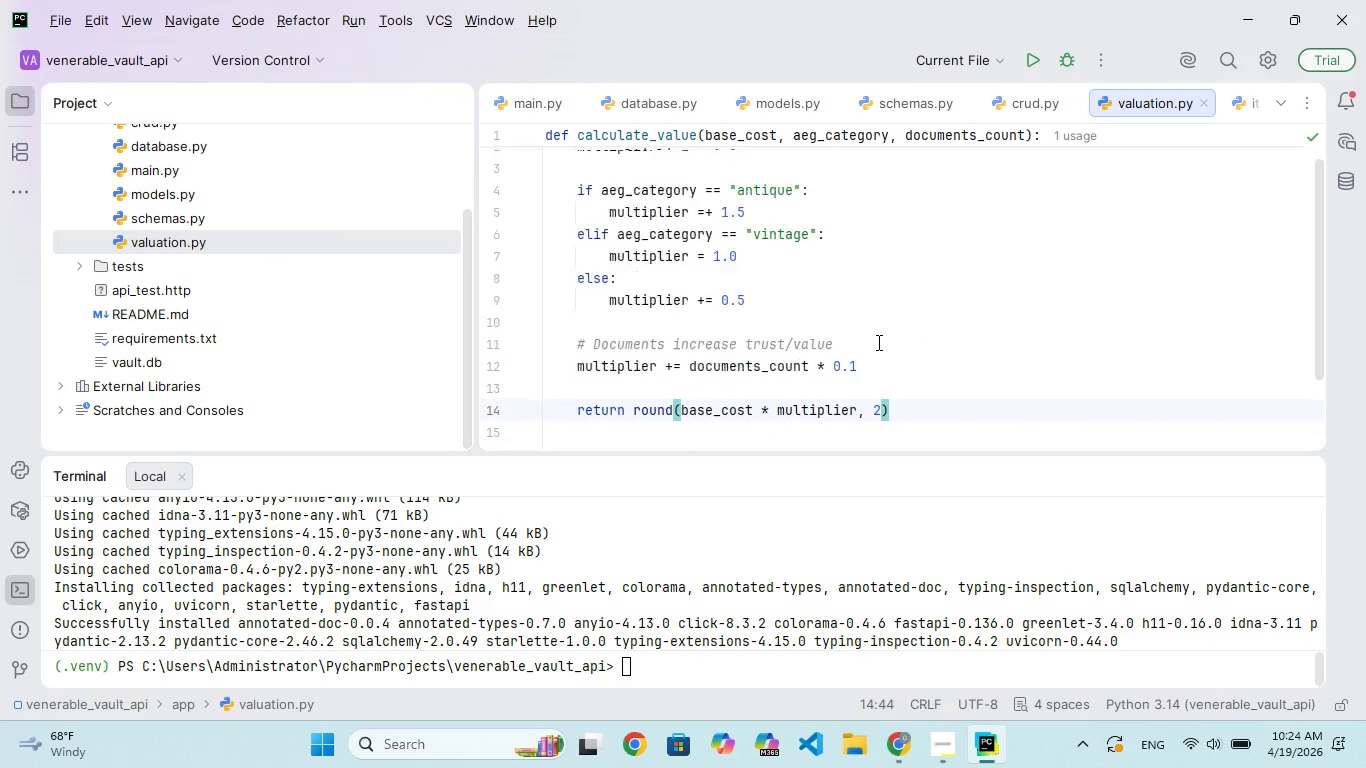 
scroll: coordinate [865, 394], scroll_direction: down, amount: 40.0
 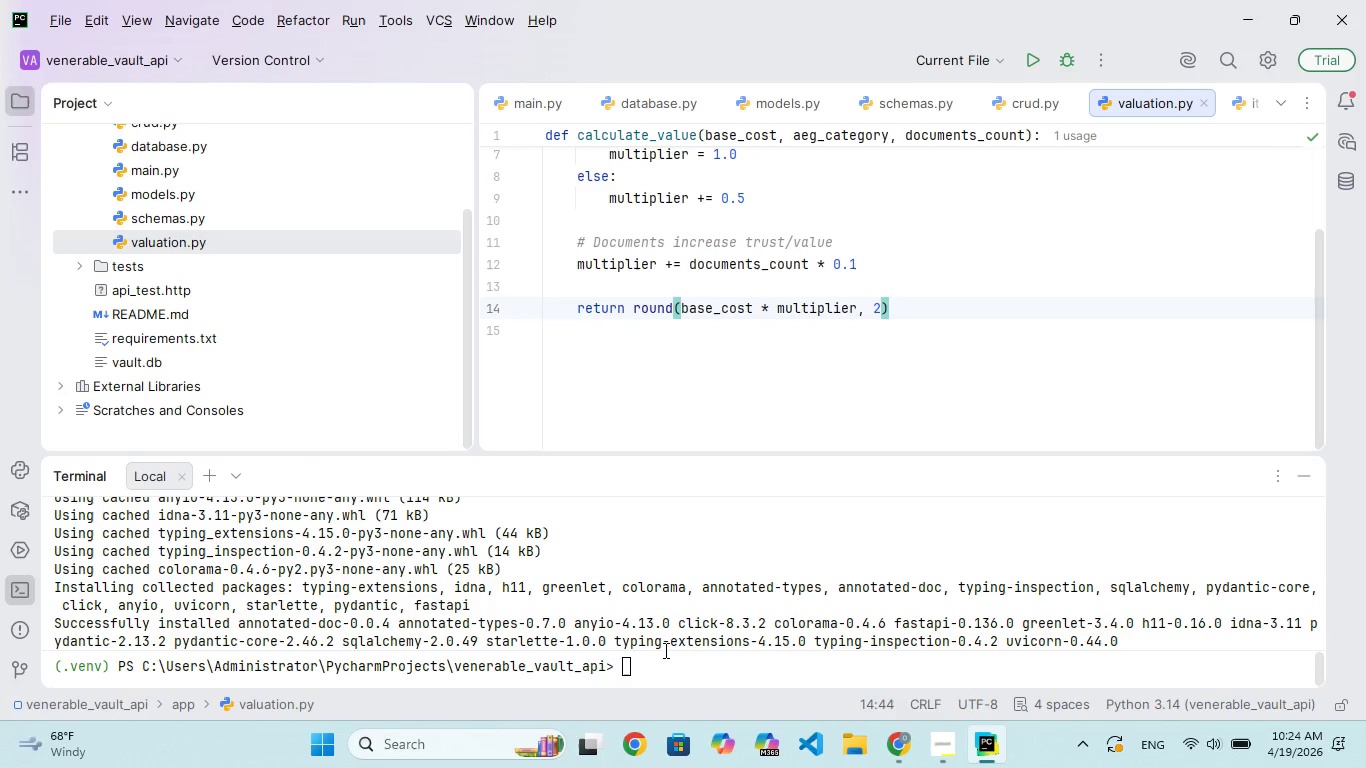 
left_click([625, 656])
 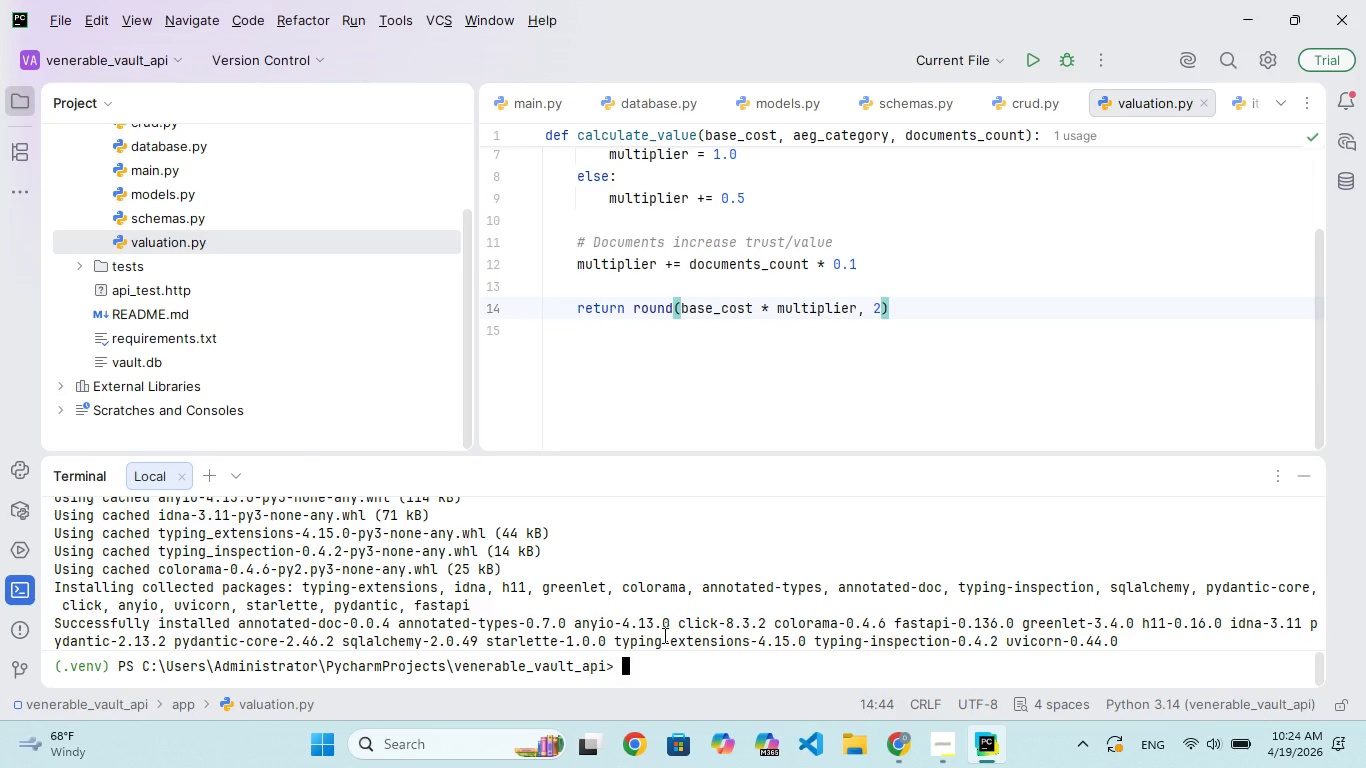 
type(cls)
 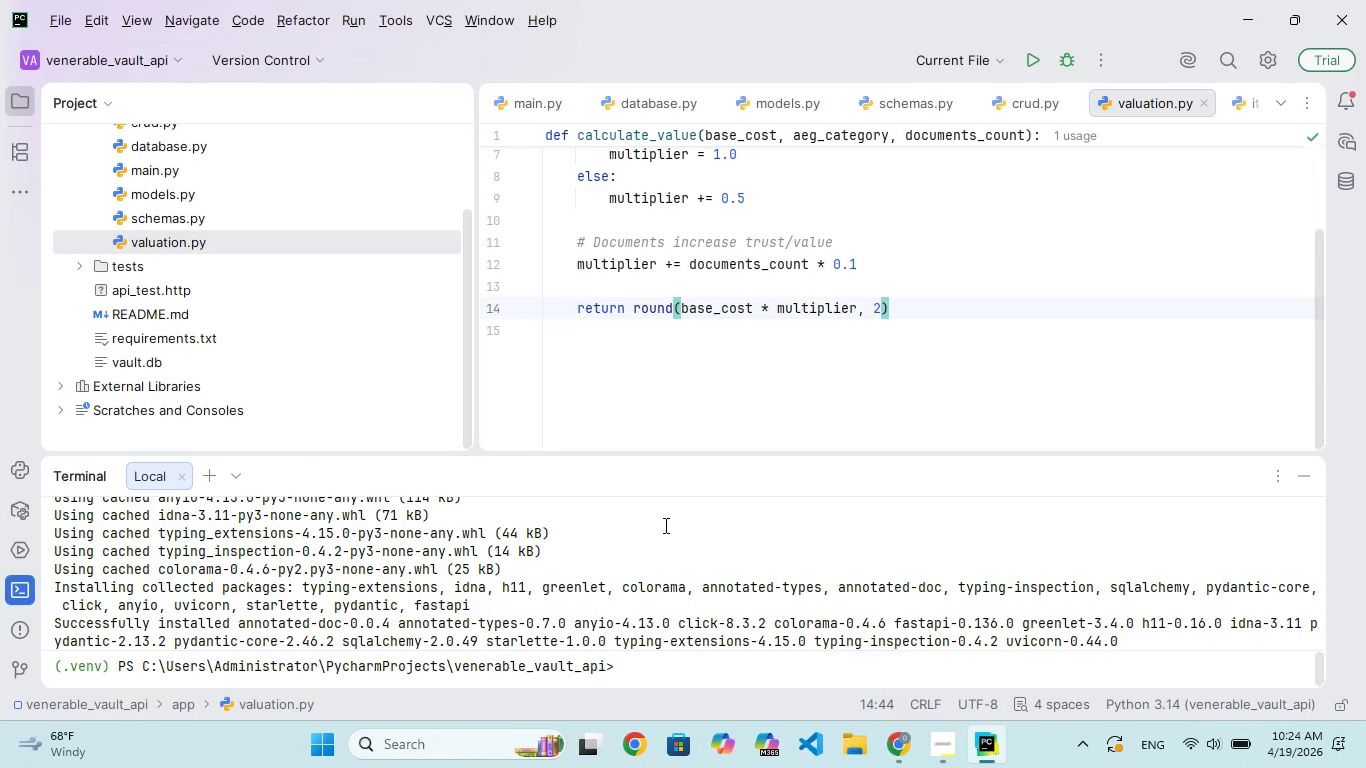 
left_click([661, 359])
 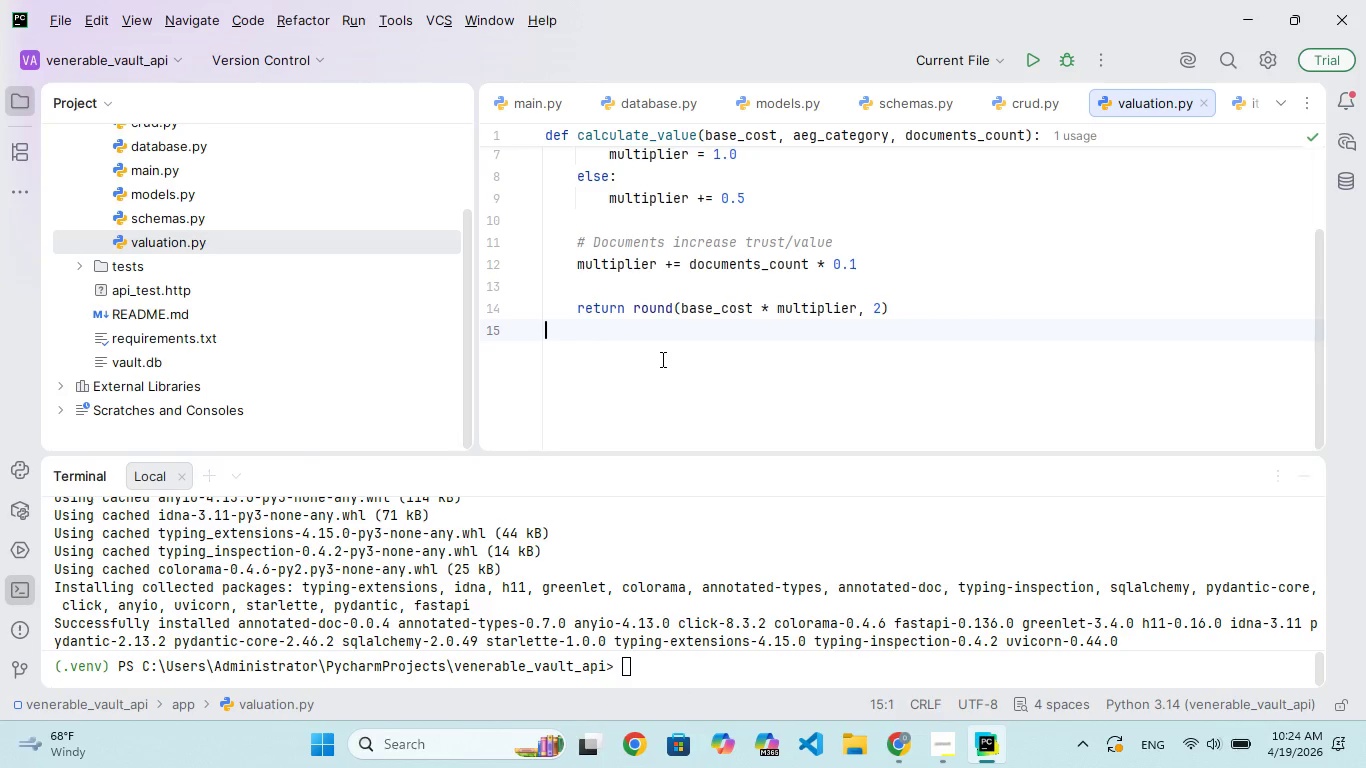 
type(kkkkk)
 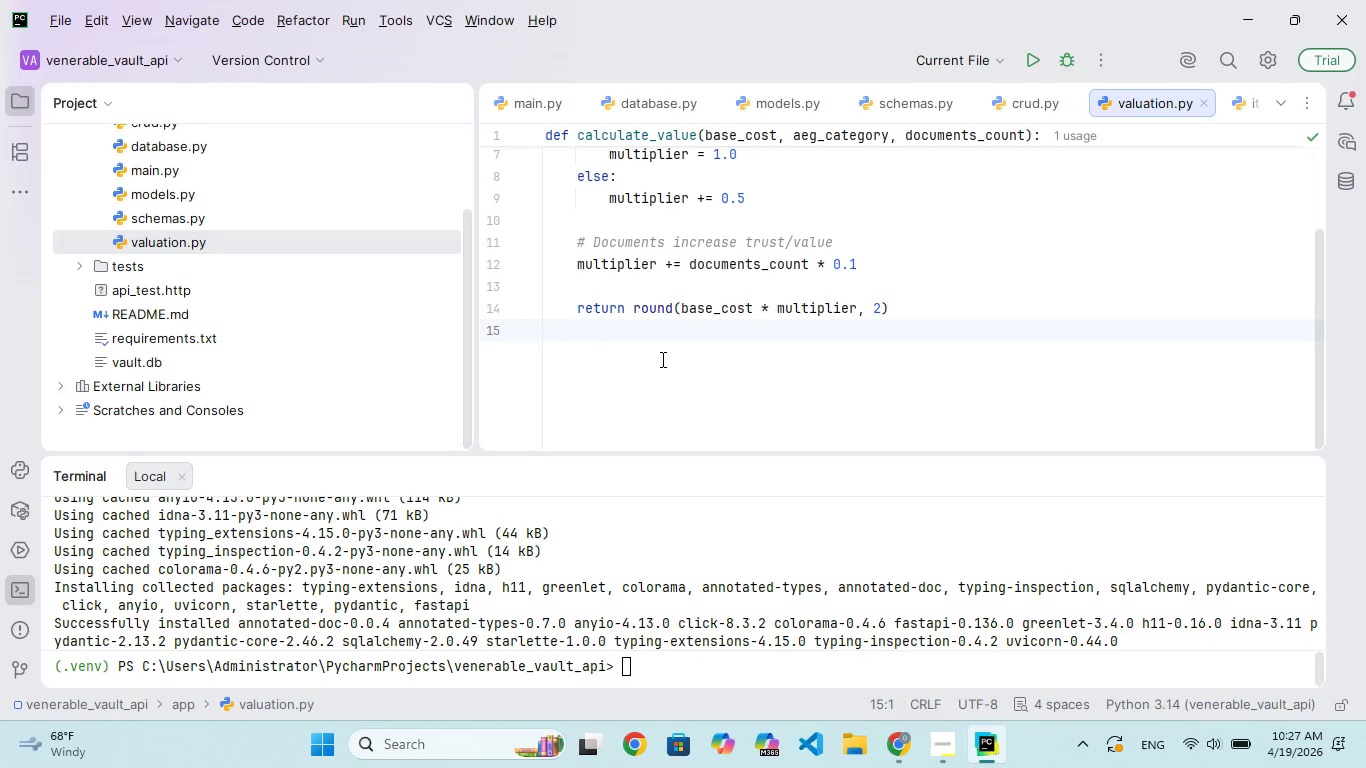 
wait(195.67)
 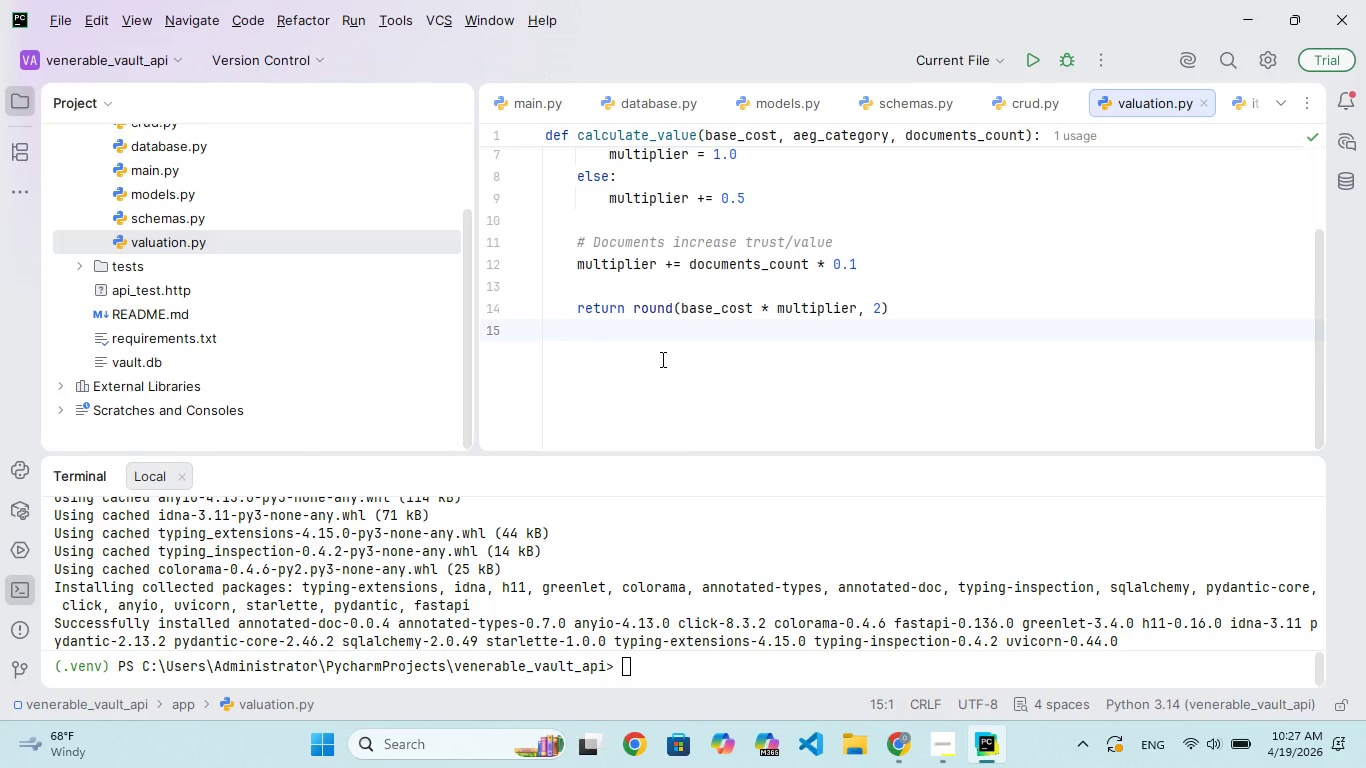 
double_click([173, 307])
 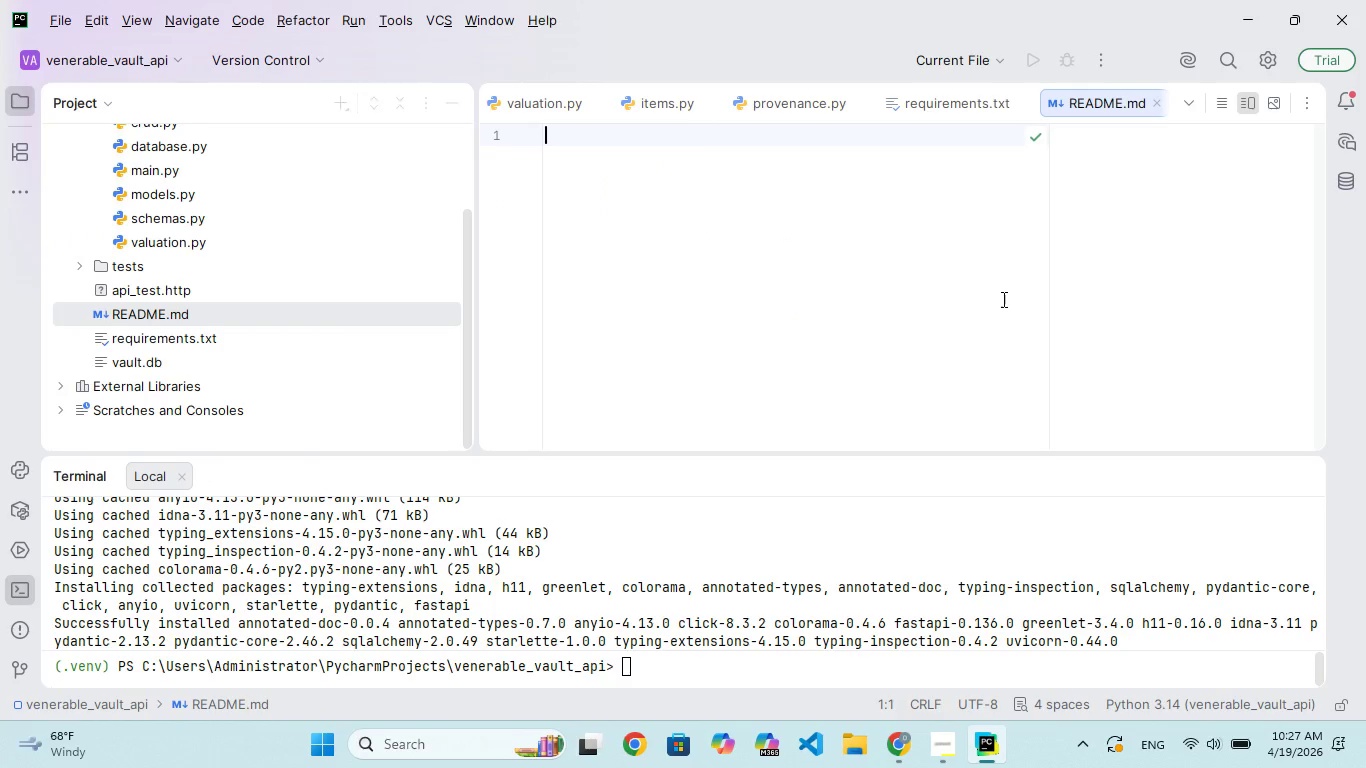 
left_click([1002, 295])
 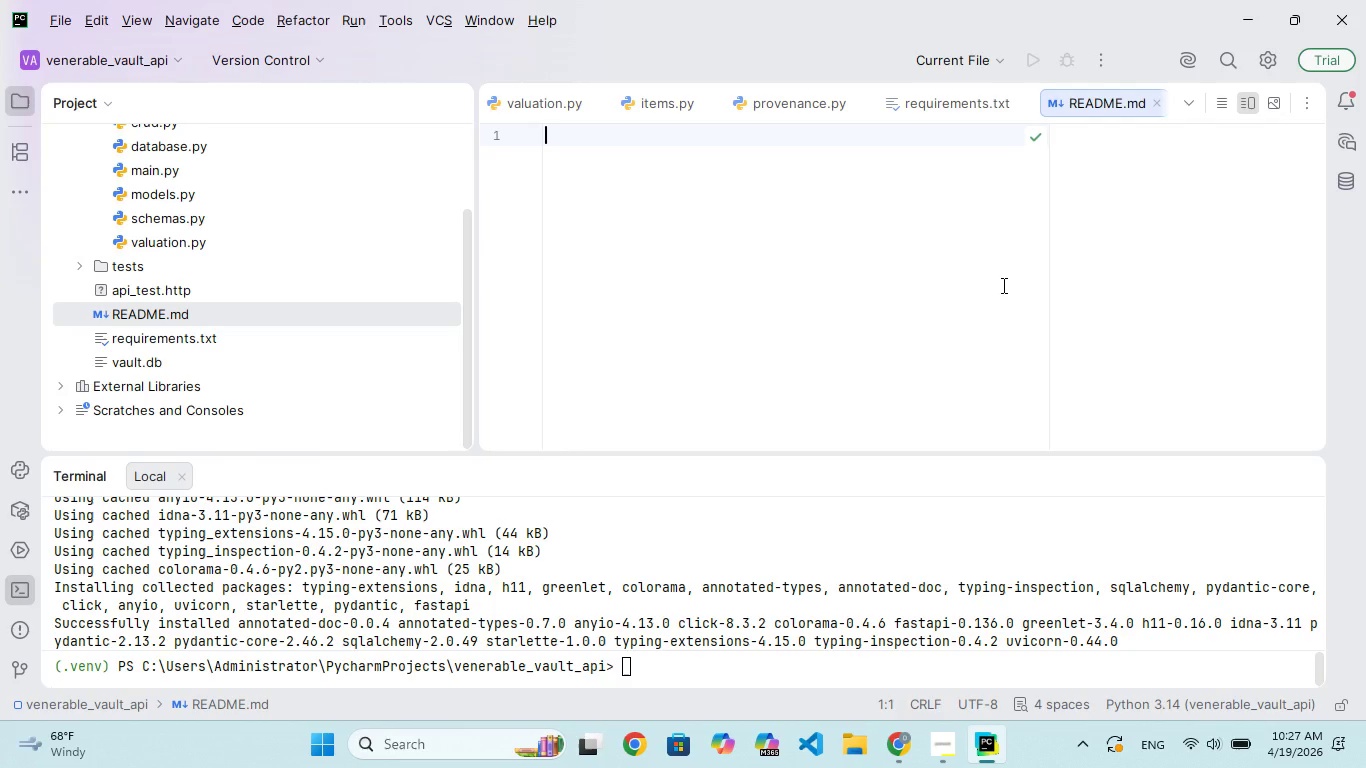 
wait(10.25)
 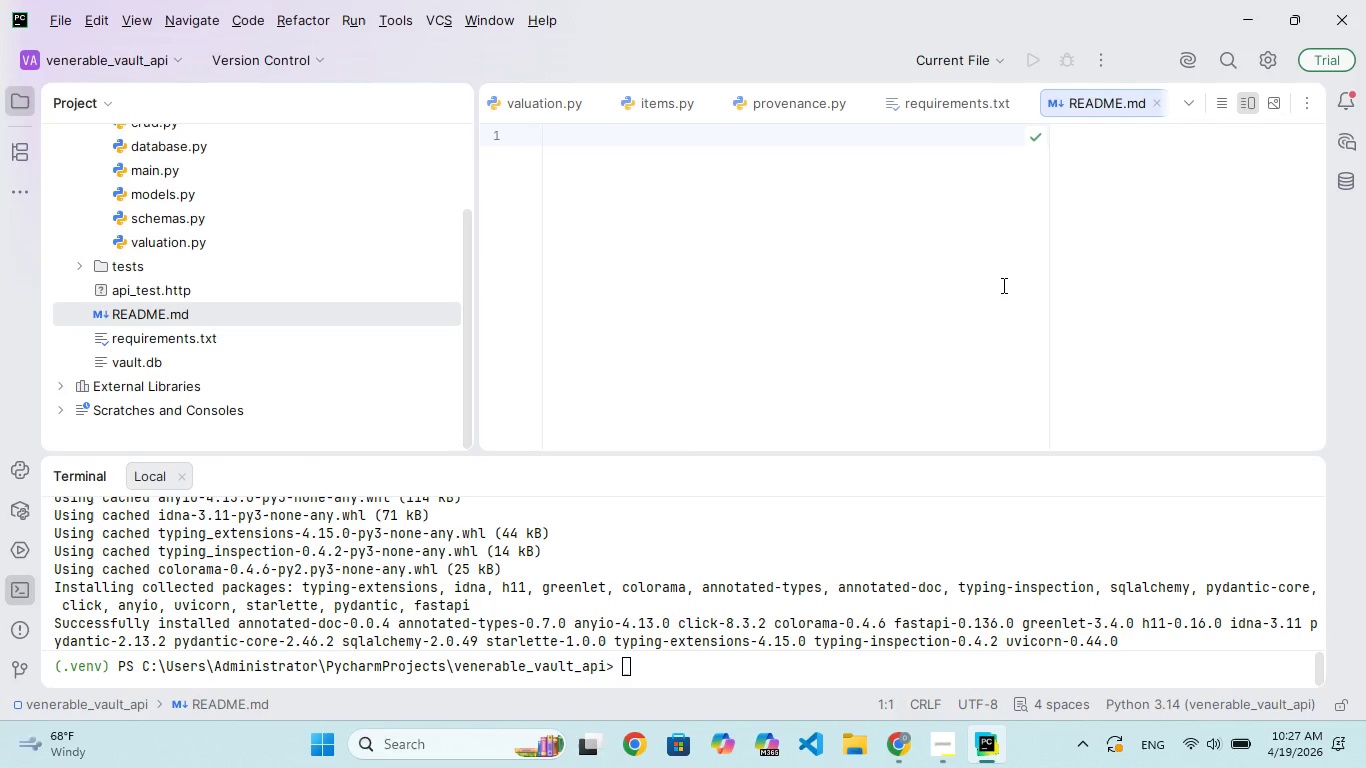 
key(Shift+3)
 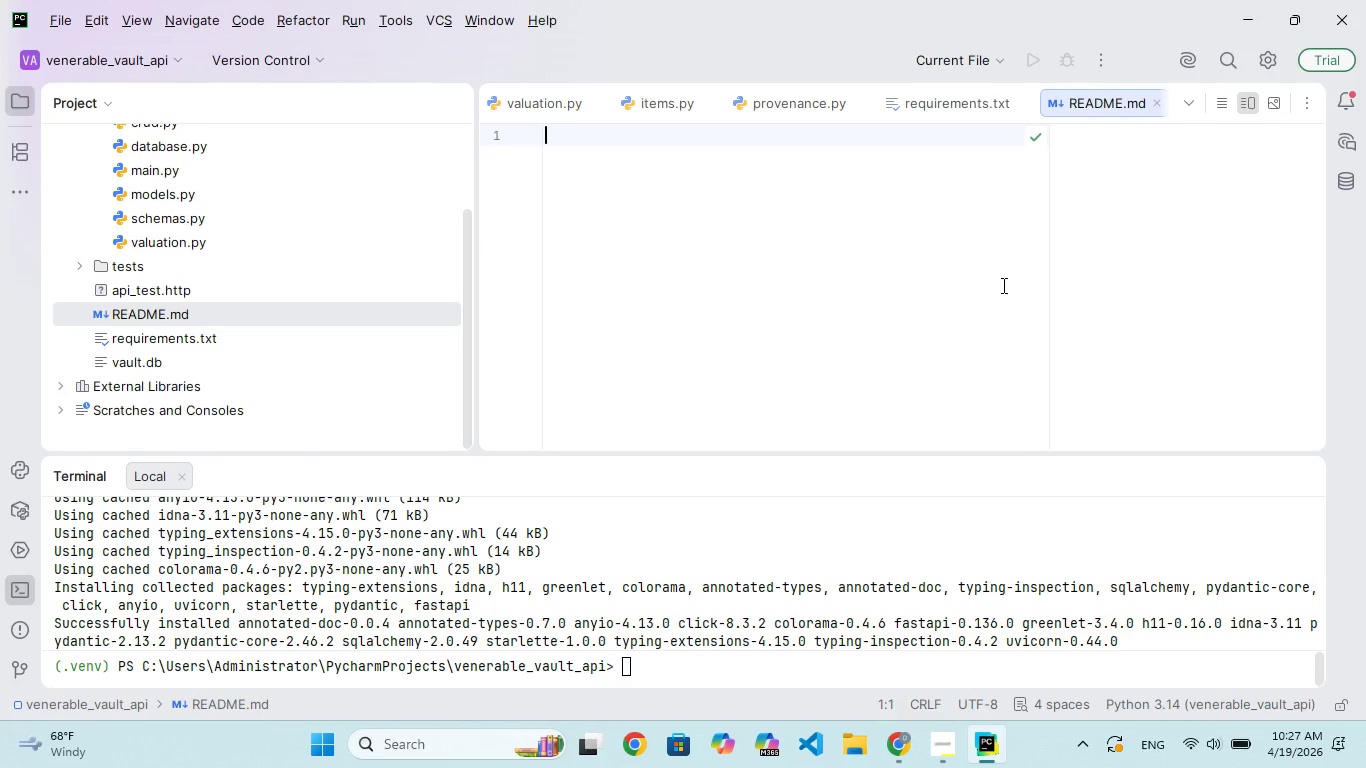 
left_click([805, 203])
 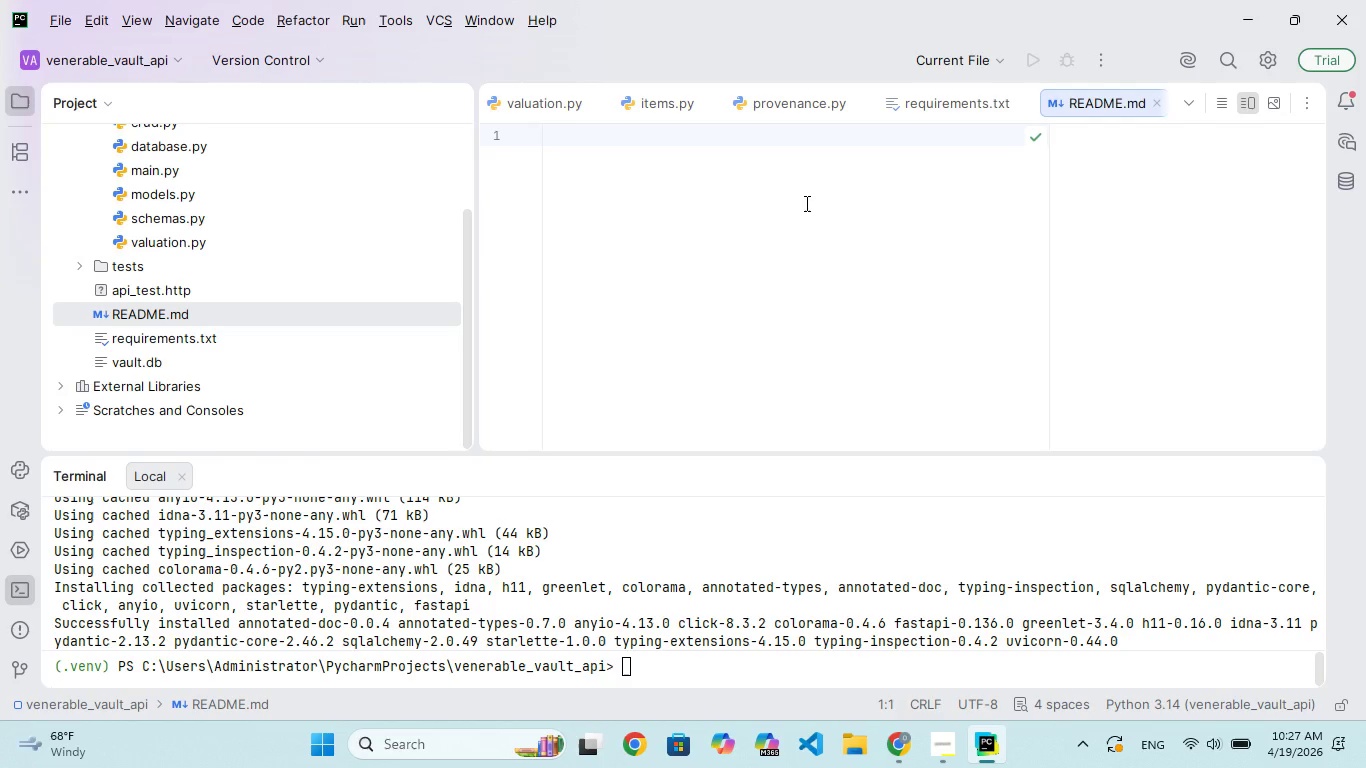 
type(W#####)
 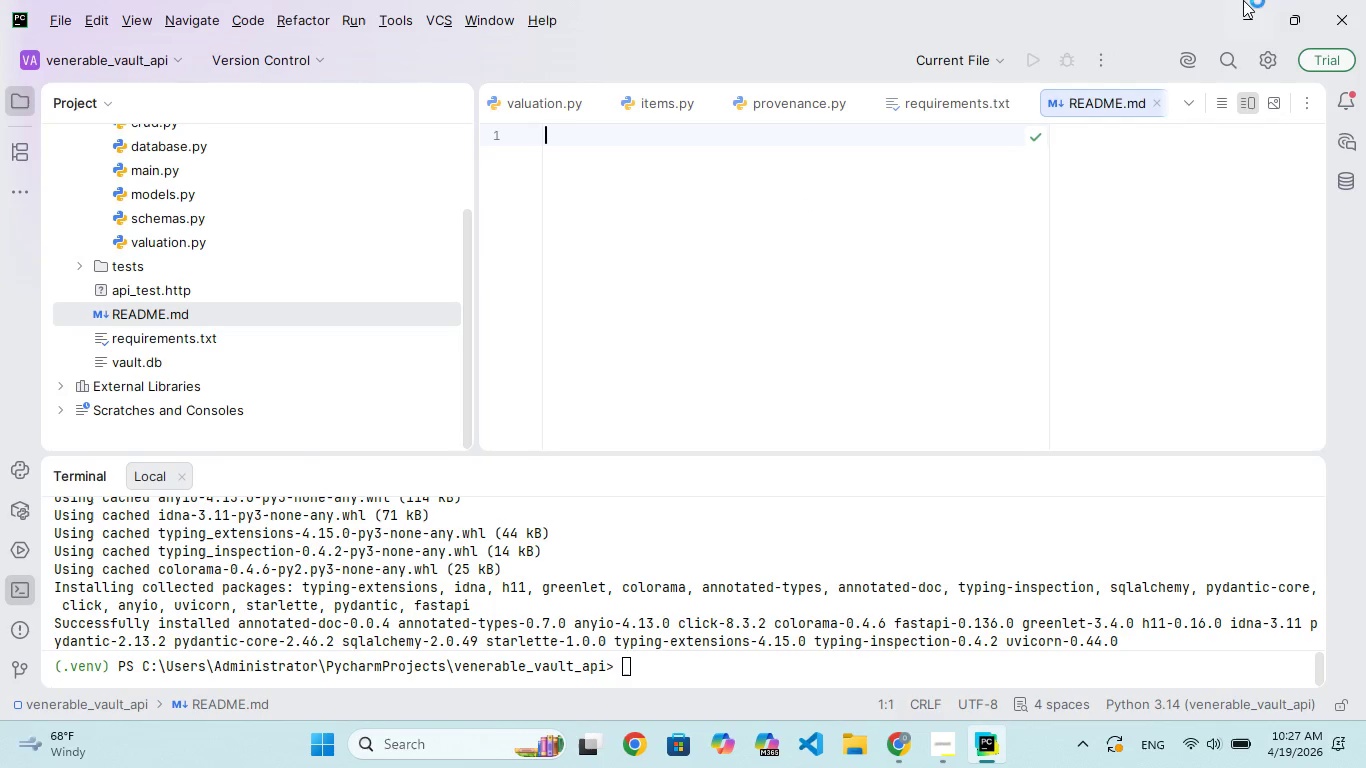 
double_click([1256, 17])
 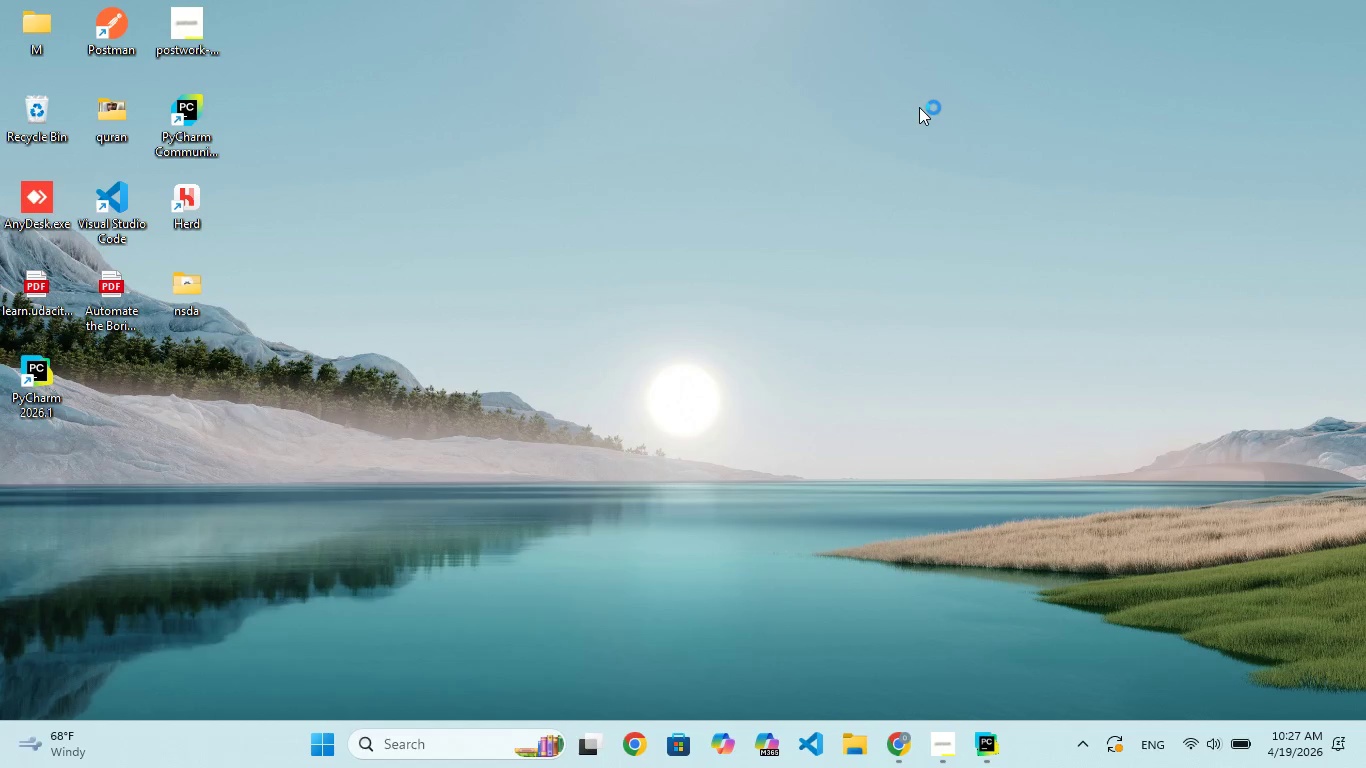 
right_click([923, 123])
 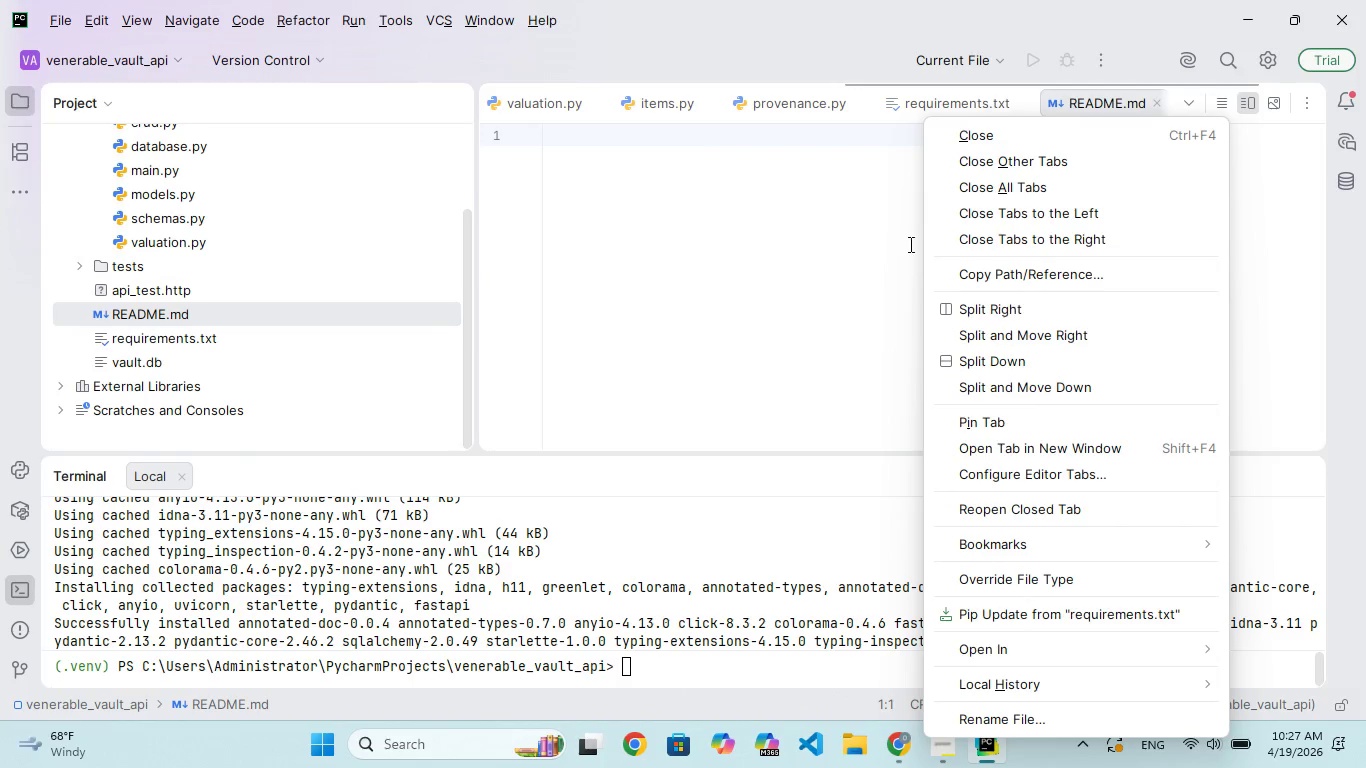 
left_click([876, 267])
 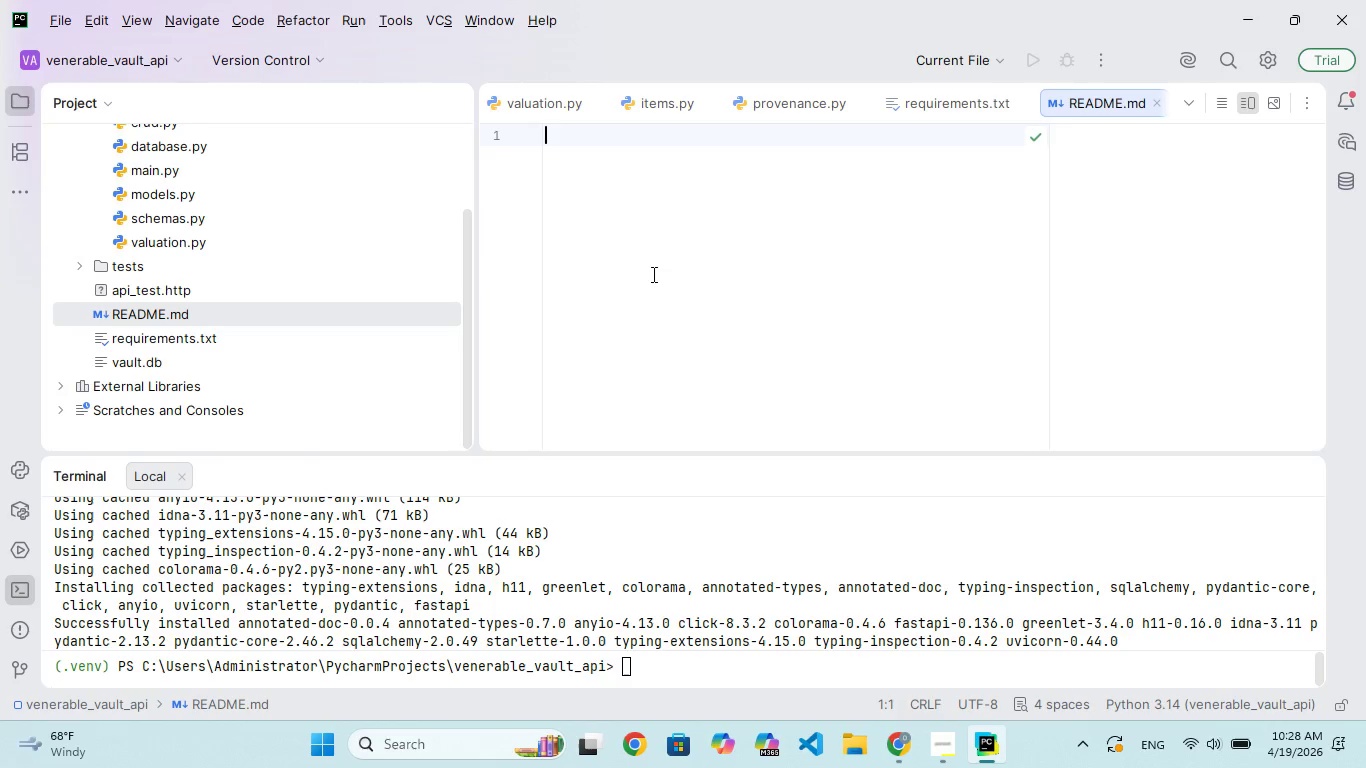 
right_click([722, 225])
 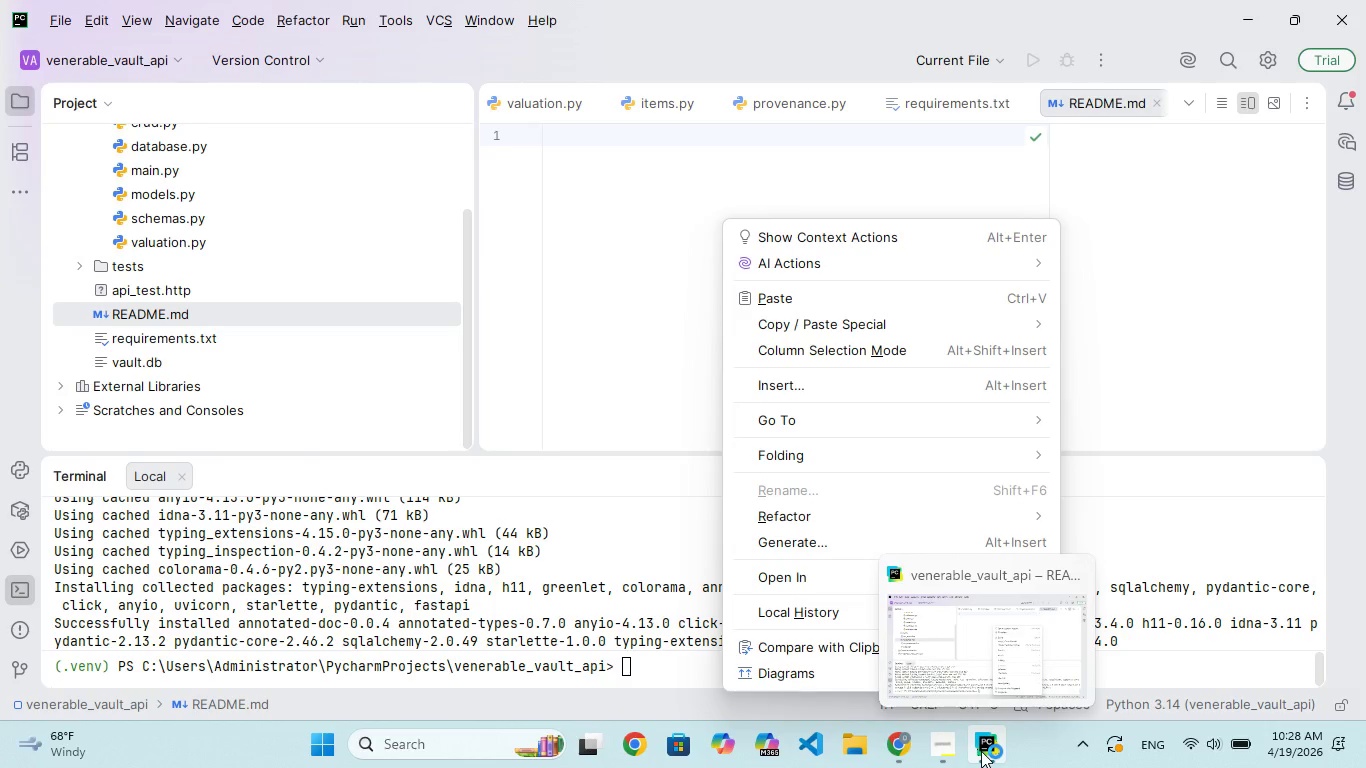 
left_click([981, 751])